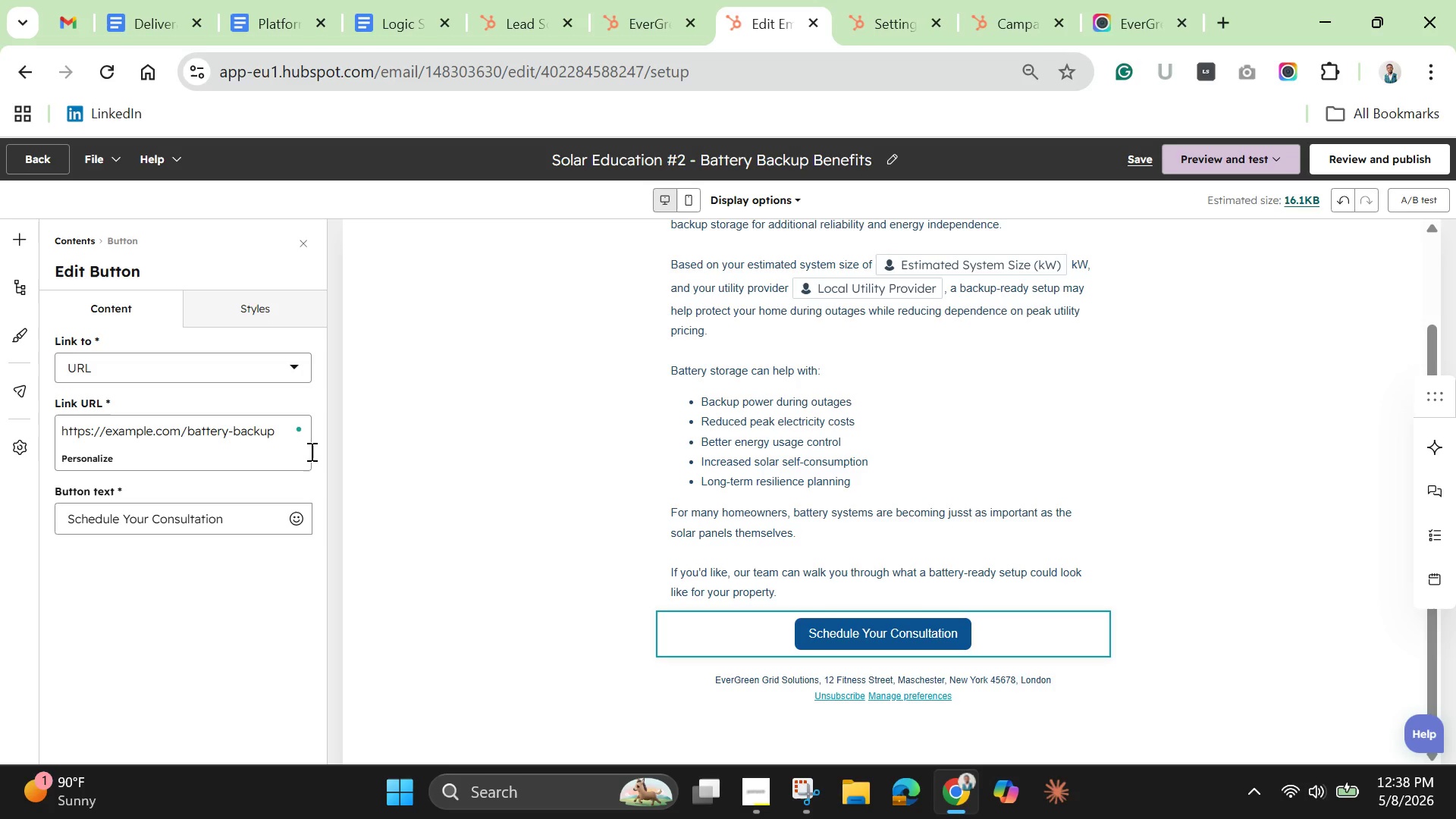 
left_click([244, 508])
 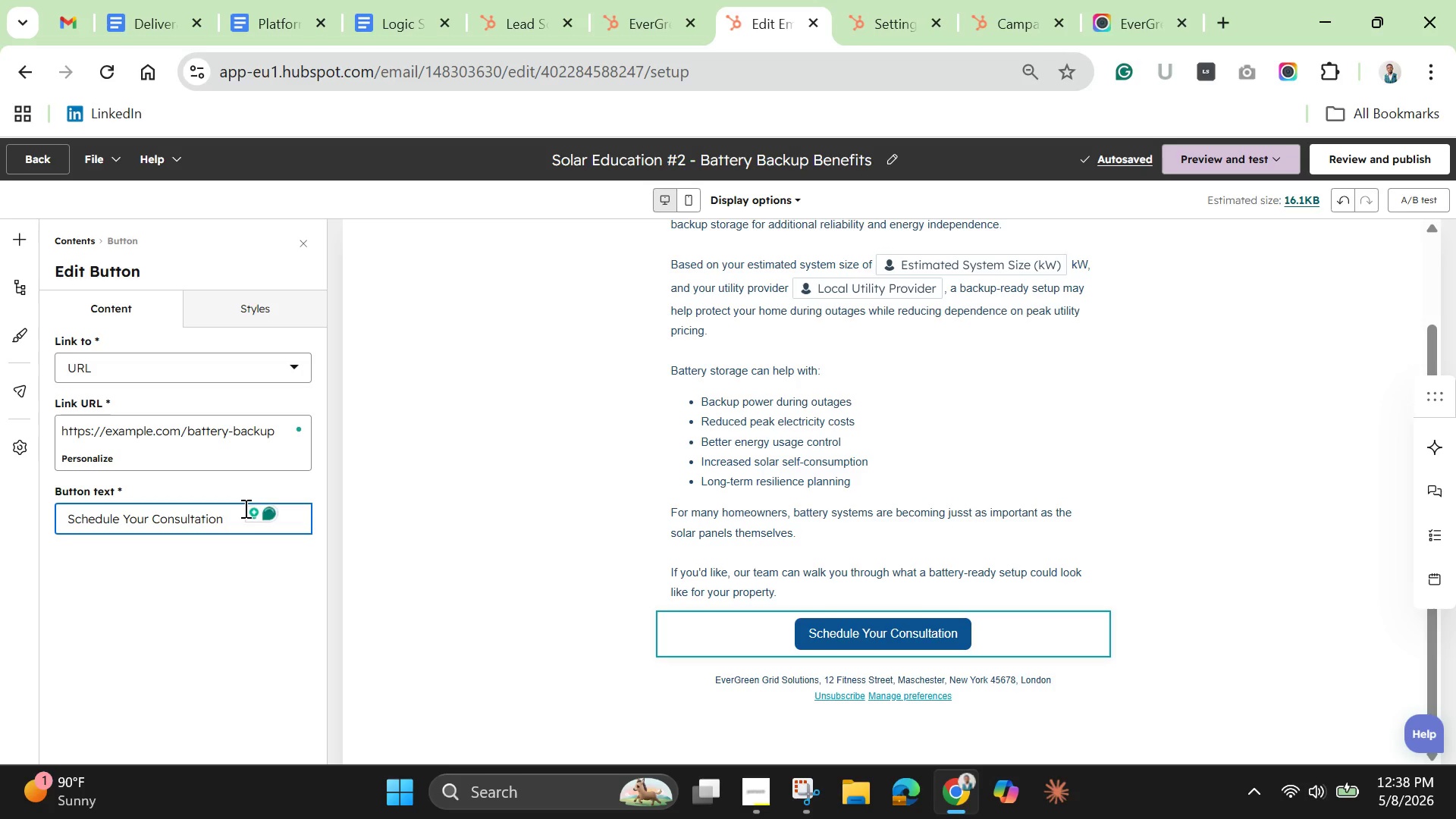 
double_click([244, 508])
 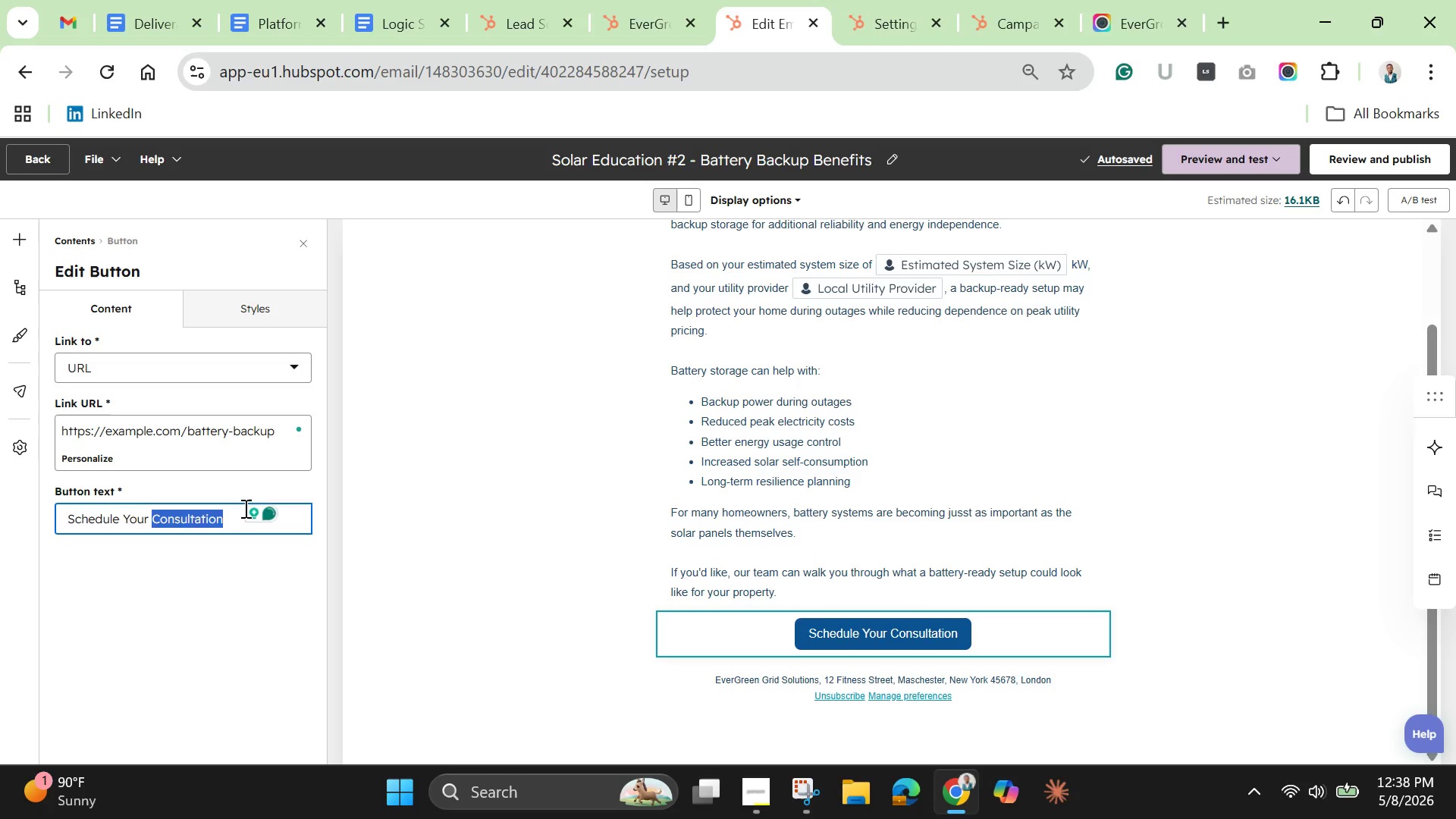 
triple_click([244, 508])
 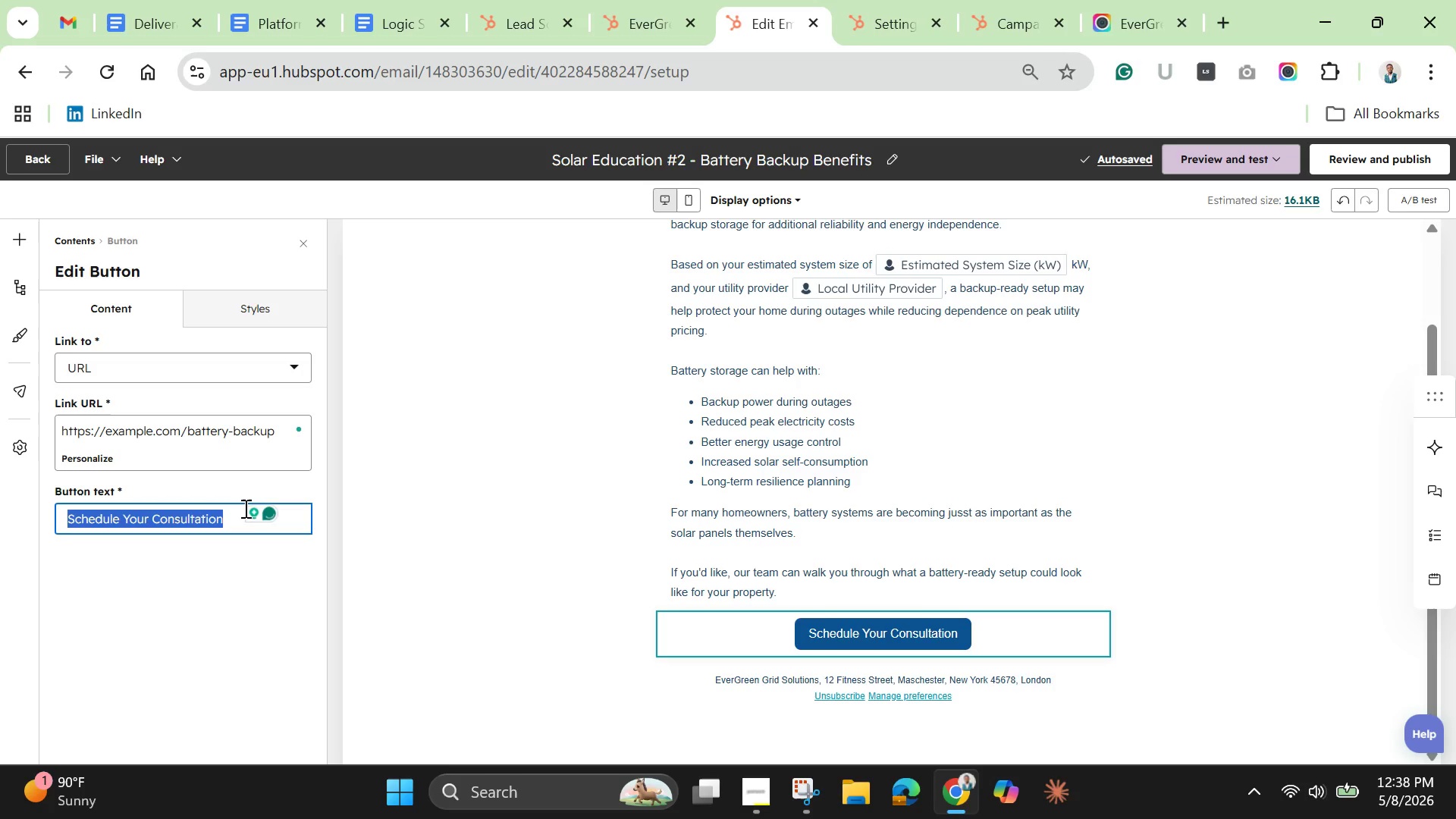 
key(Backspace)
type(Explore Battery Backup Options)
 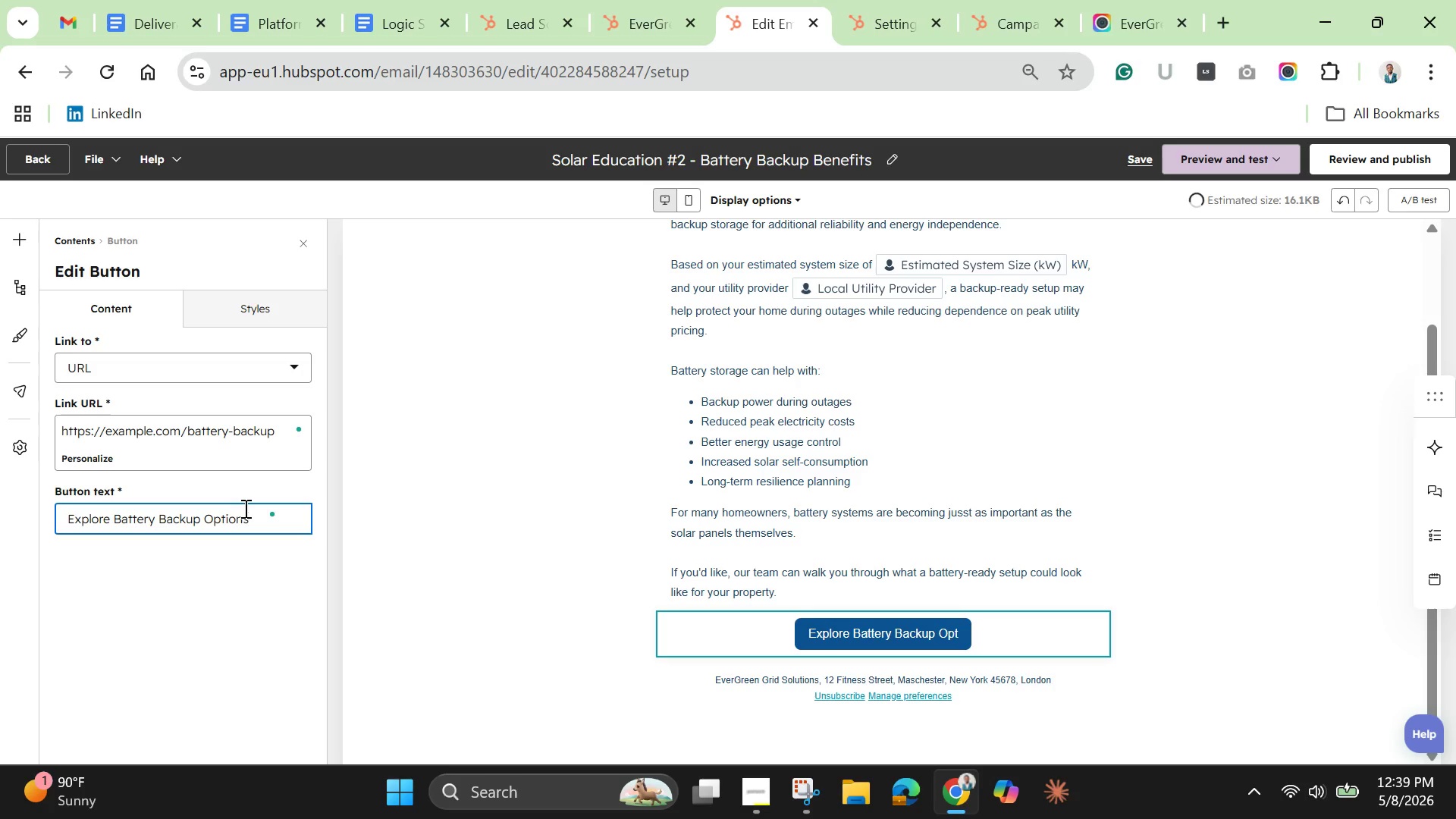 
left_click([259, 631])
 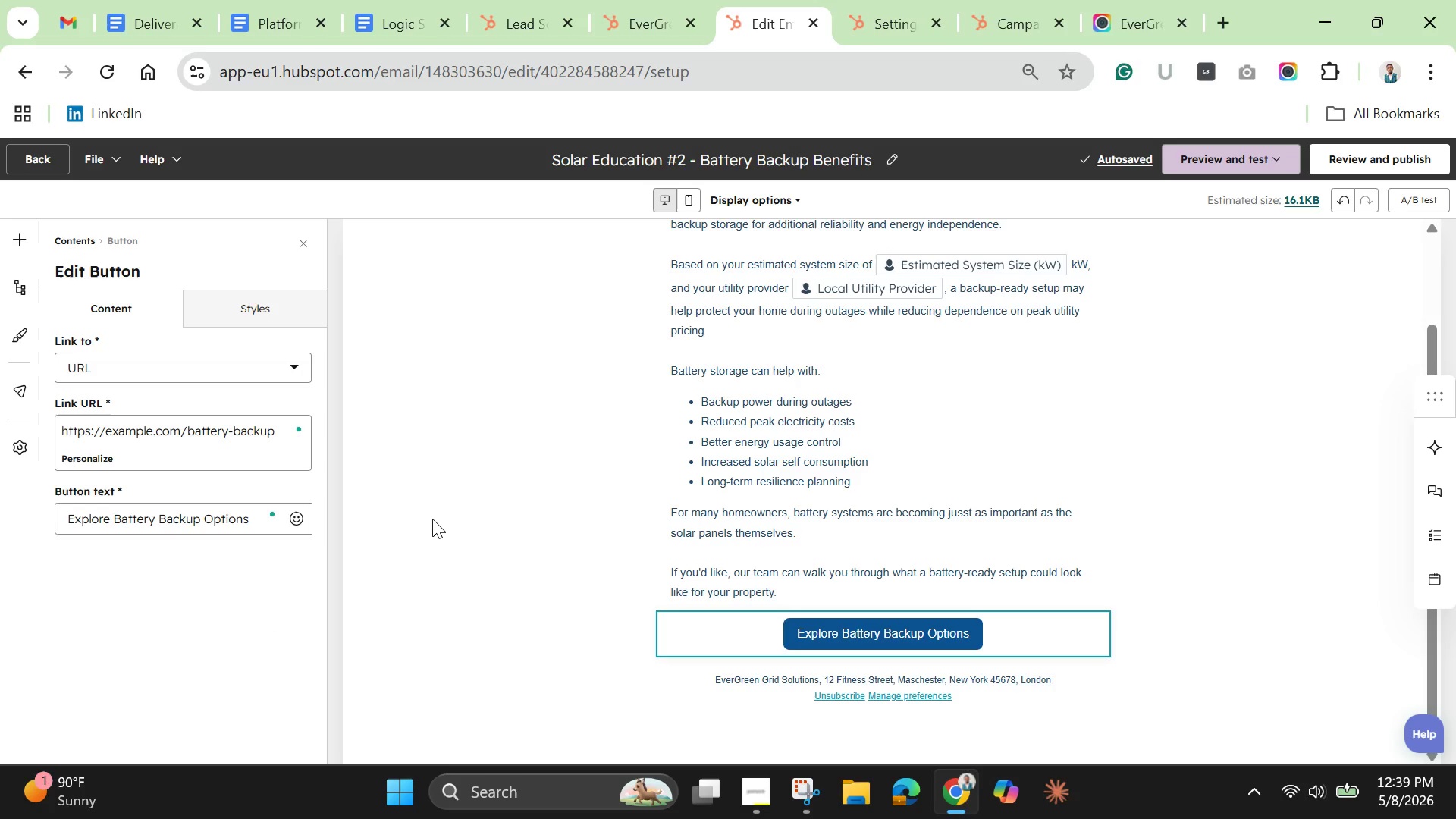 
wait(10.2)
 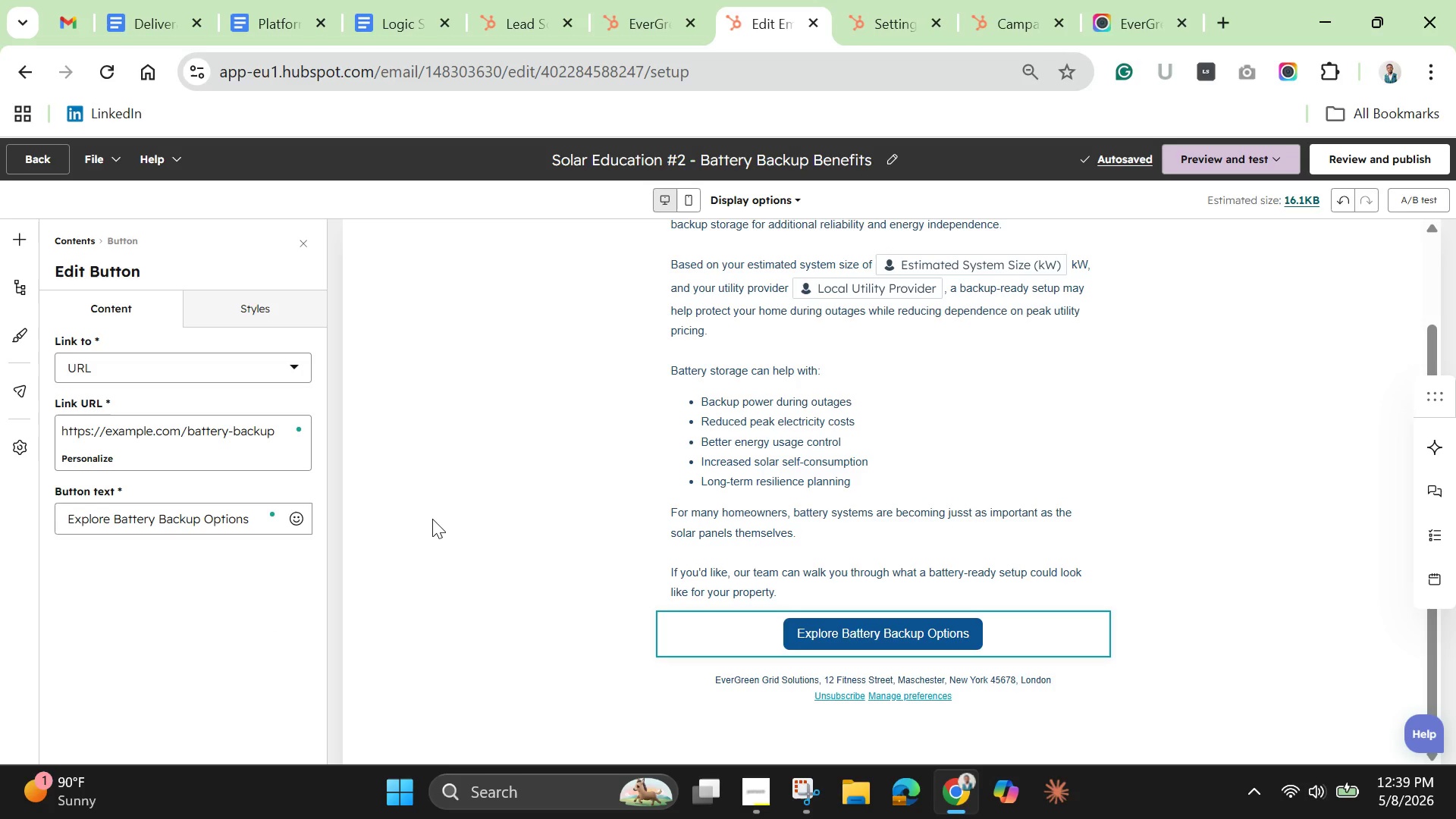 
left_click([469, 303])
 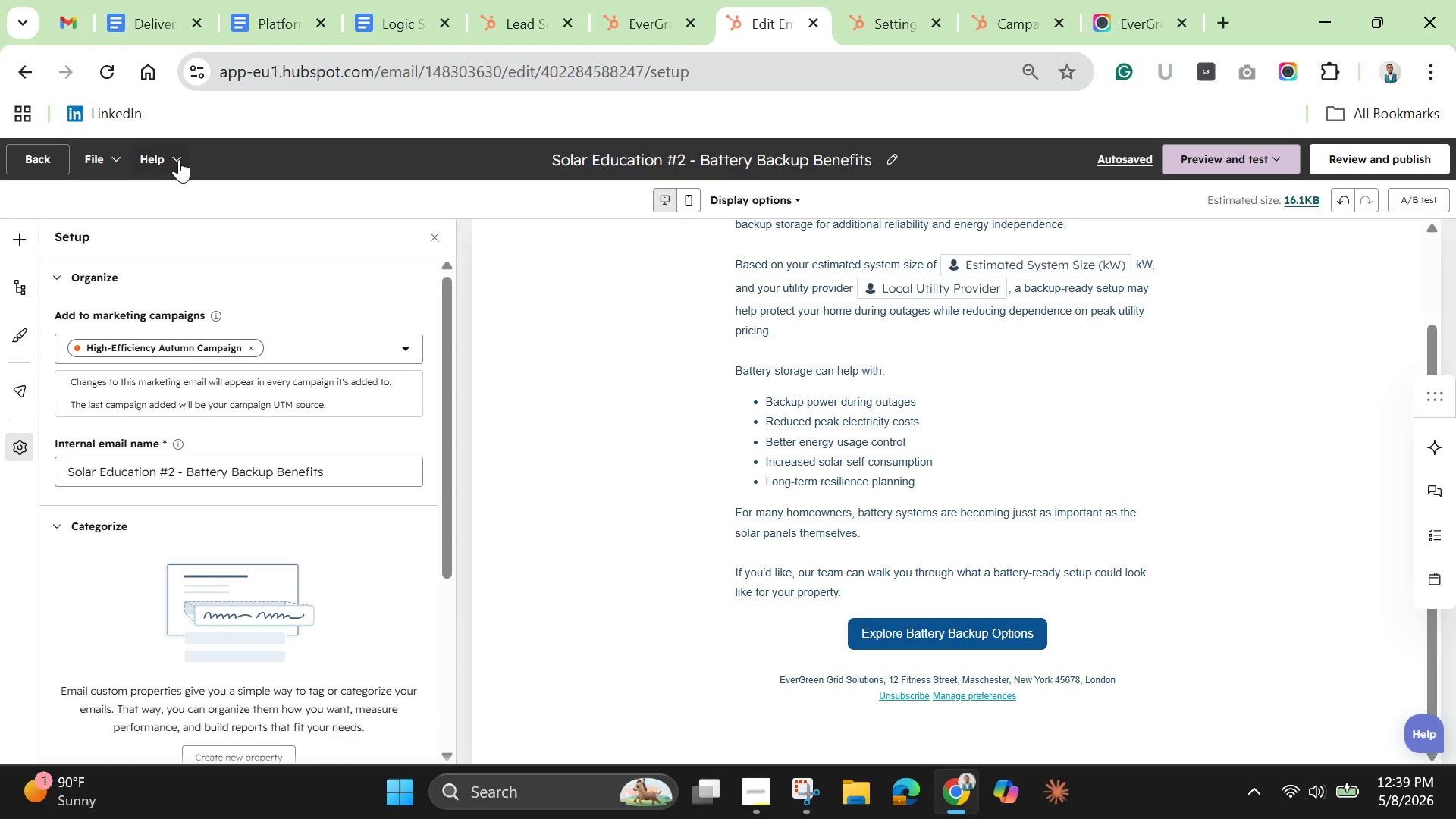 
left_click([176, 157])
 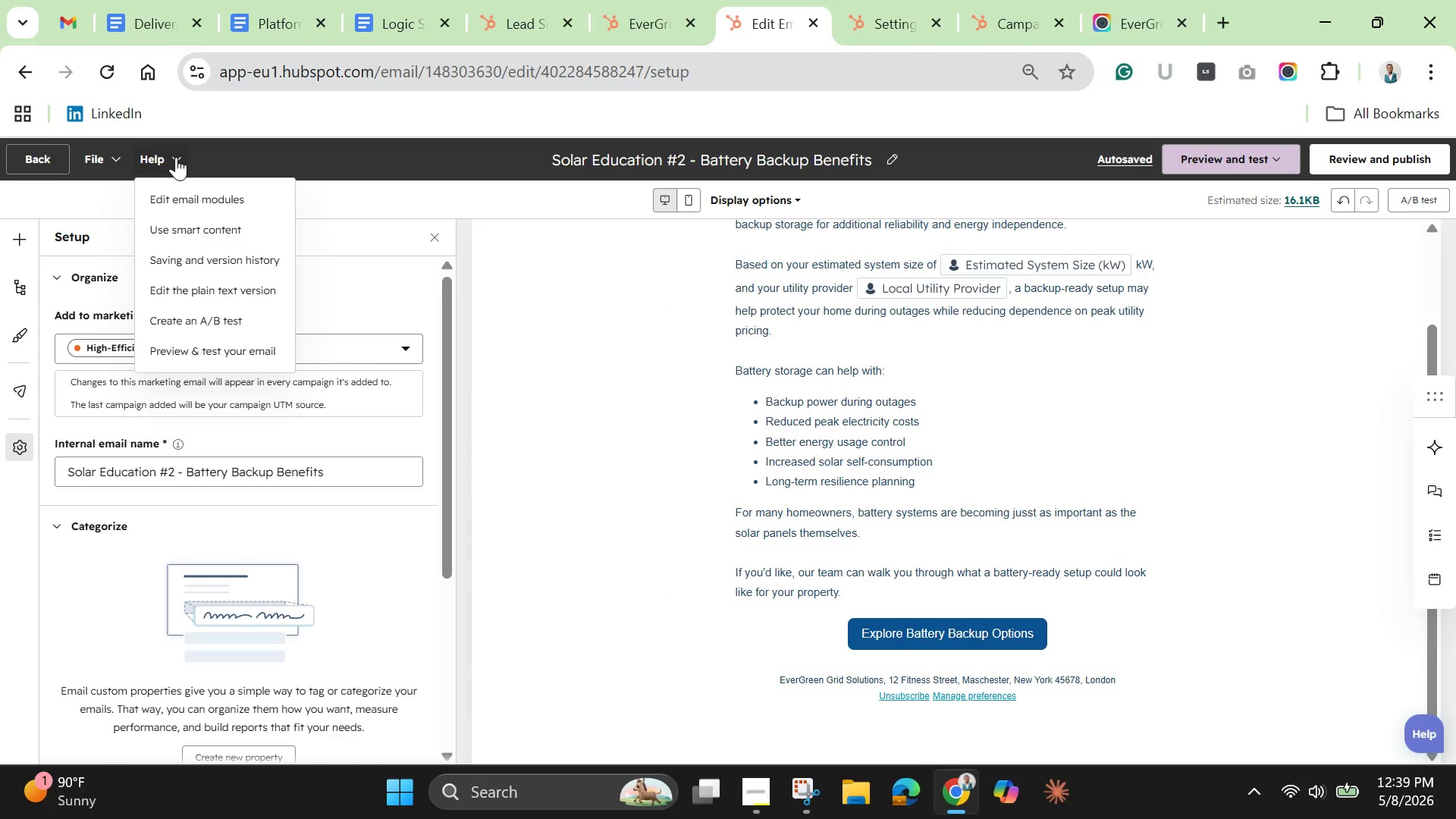 
wait(6.75)
 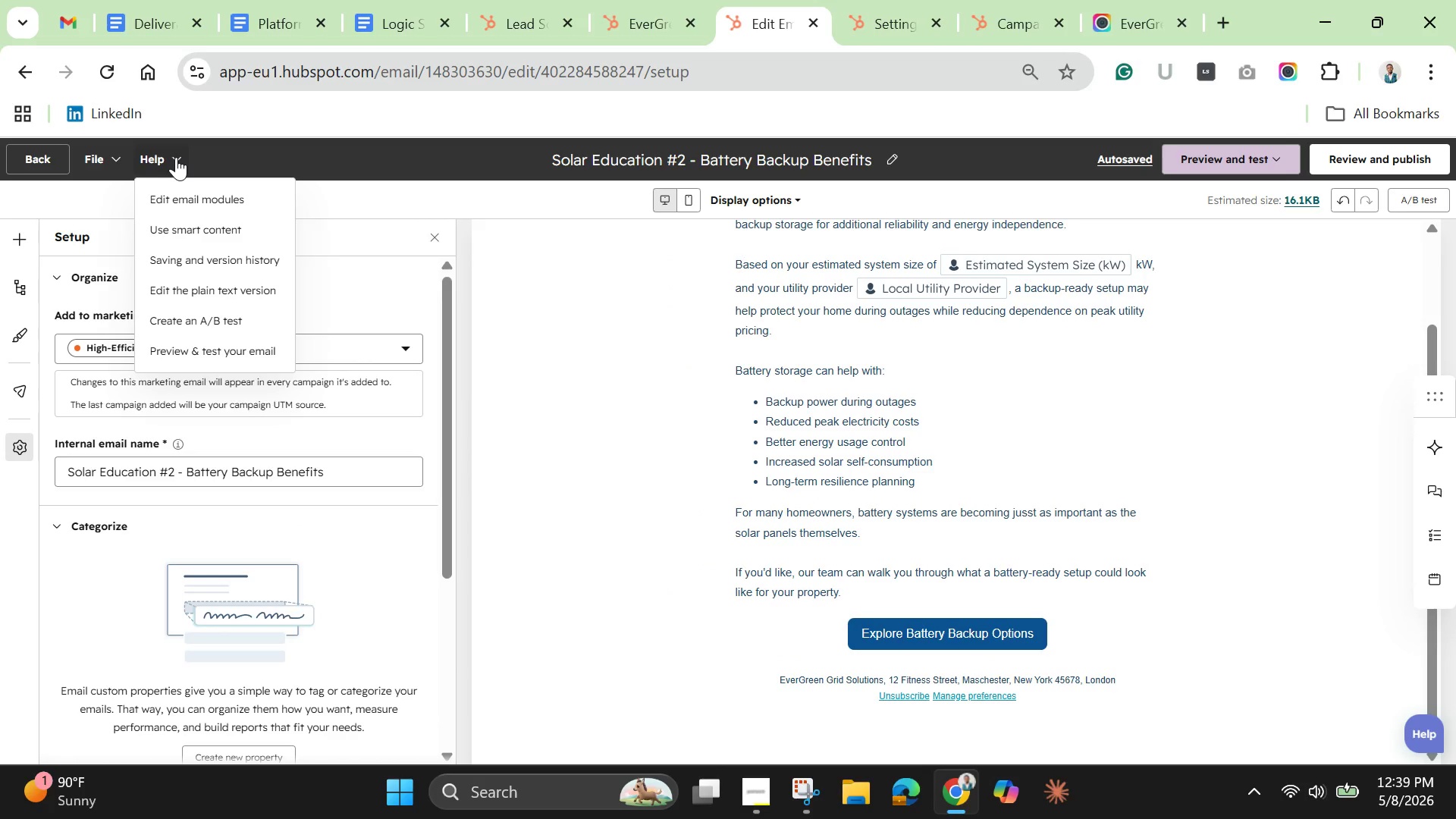 
left_click([215, 224])
 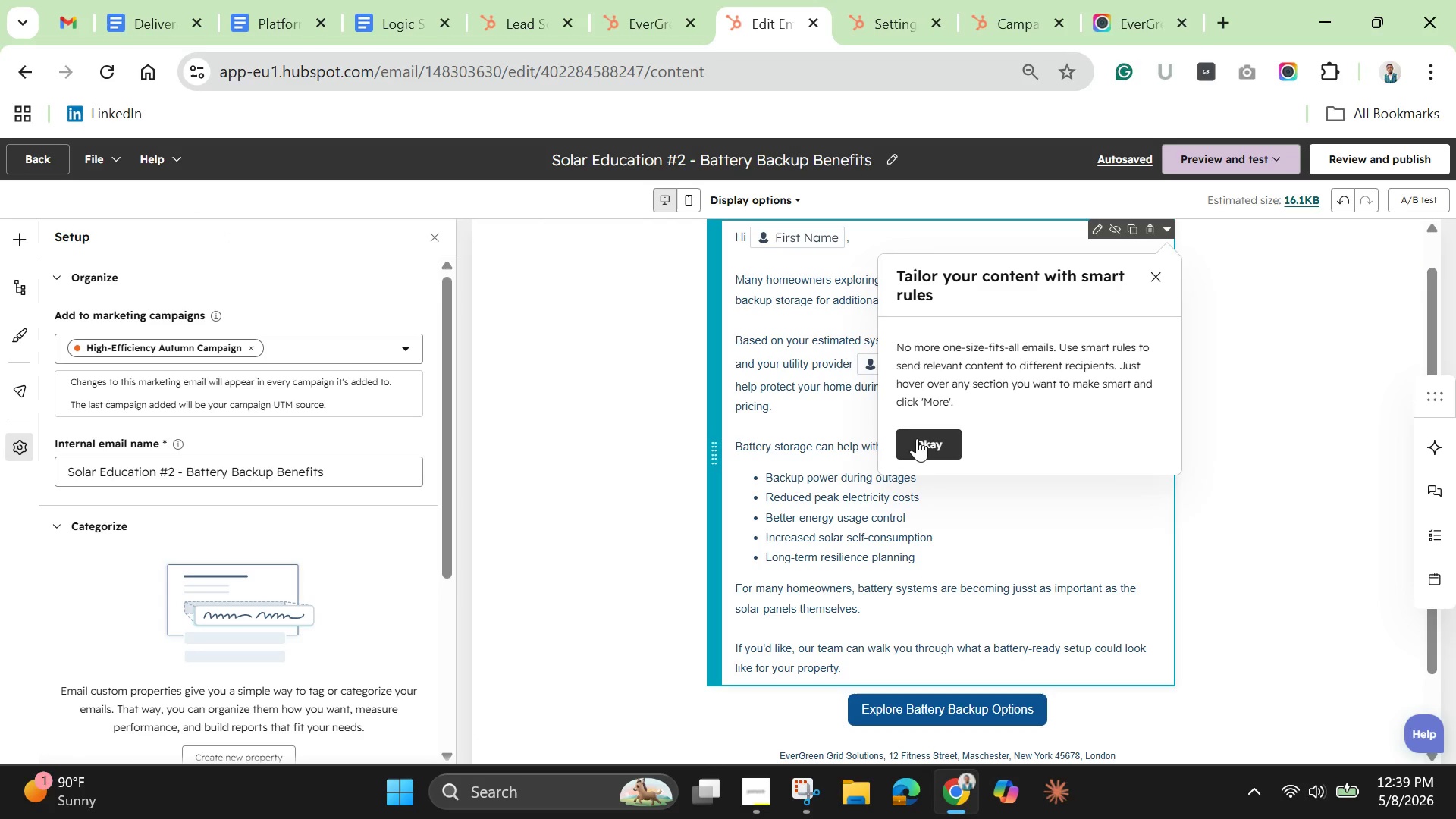 
wait(12.53)
 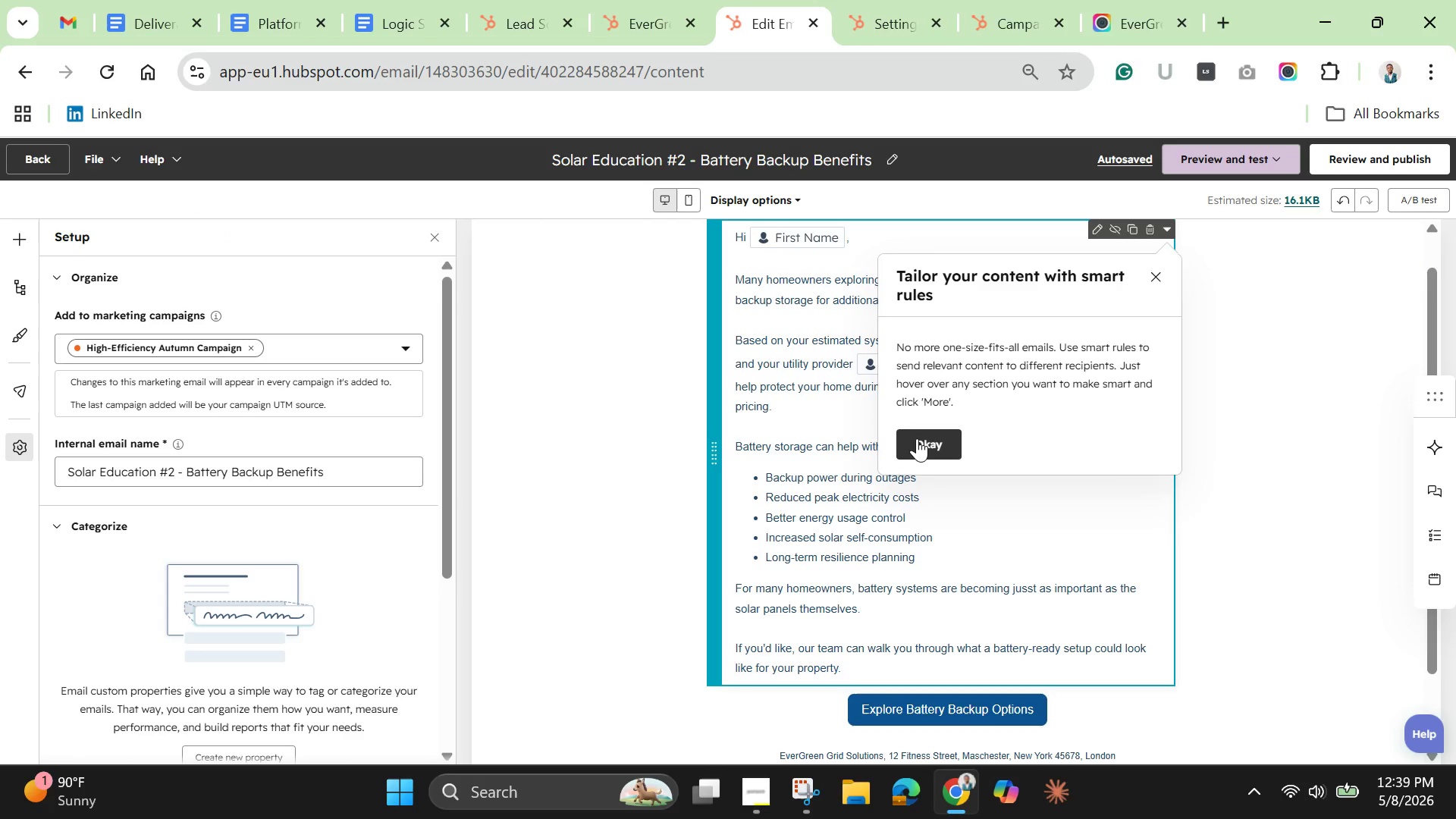 
left_click([917, 438])
 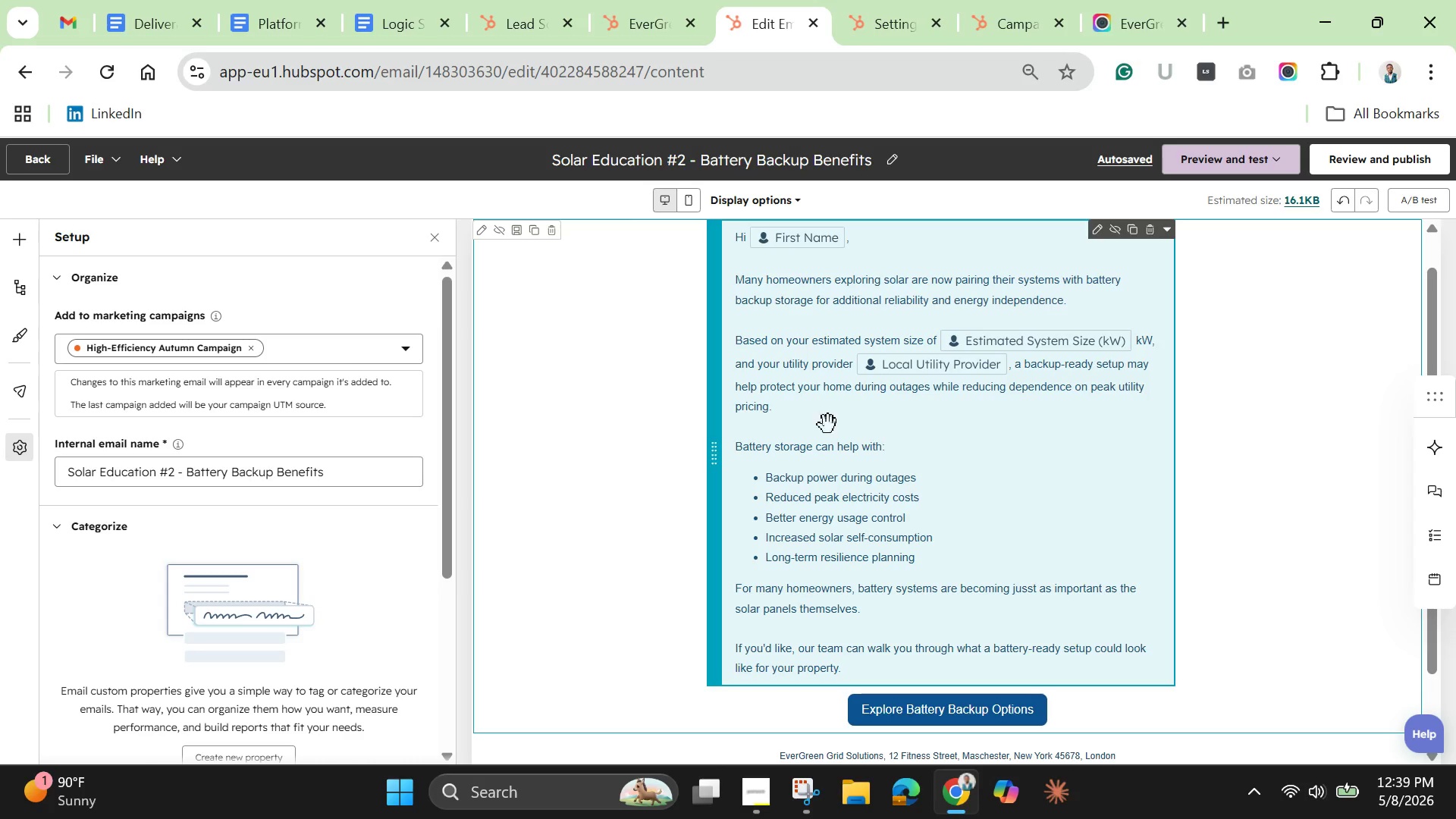 
scroll: coordinate [717, 400], scroll_direction: up, amount: 1.0
 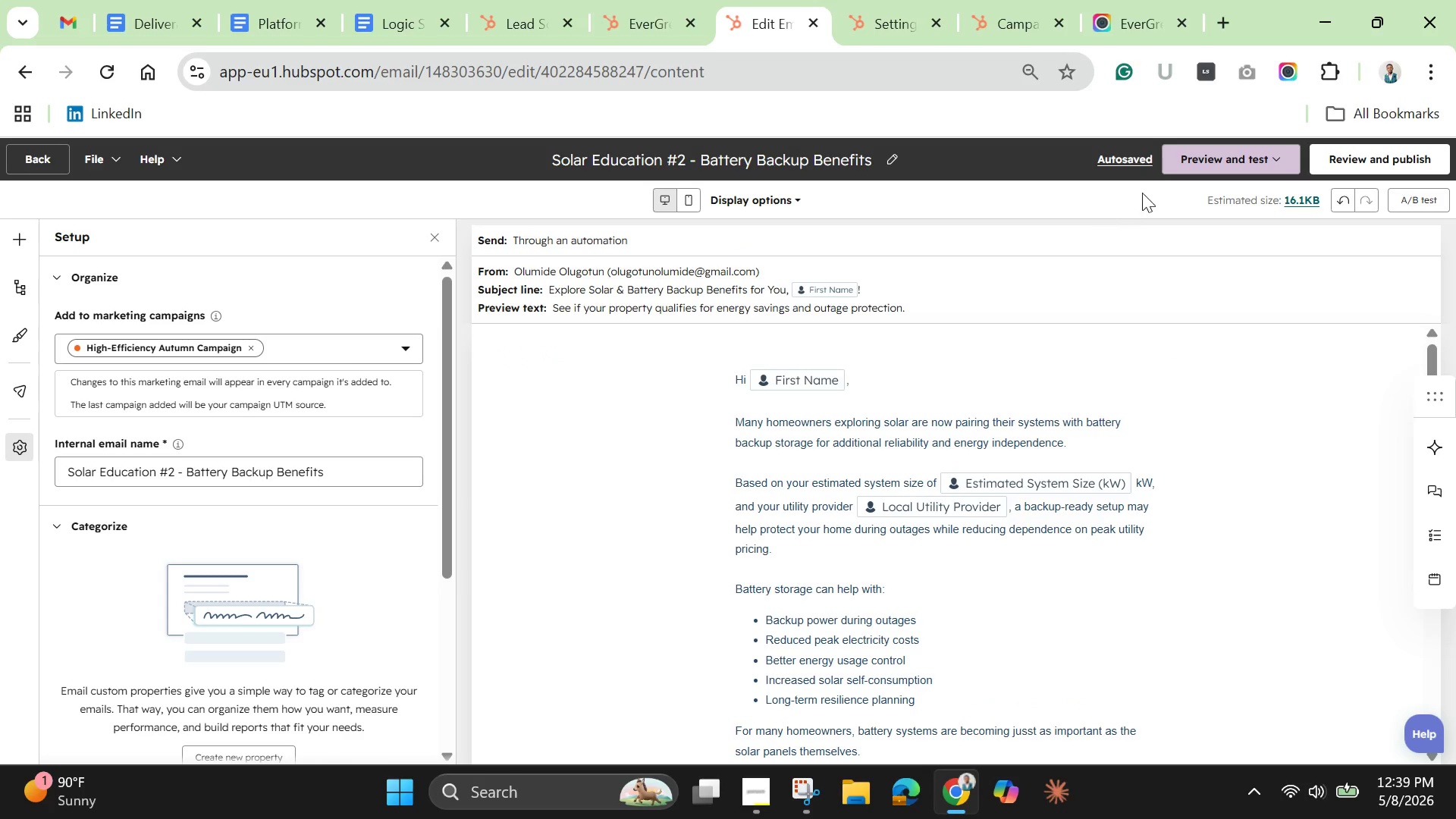 
left_click([1130, 160])
 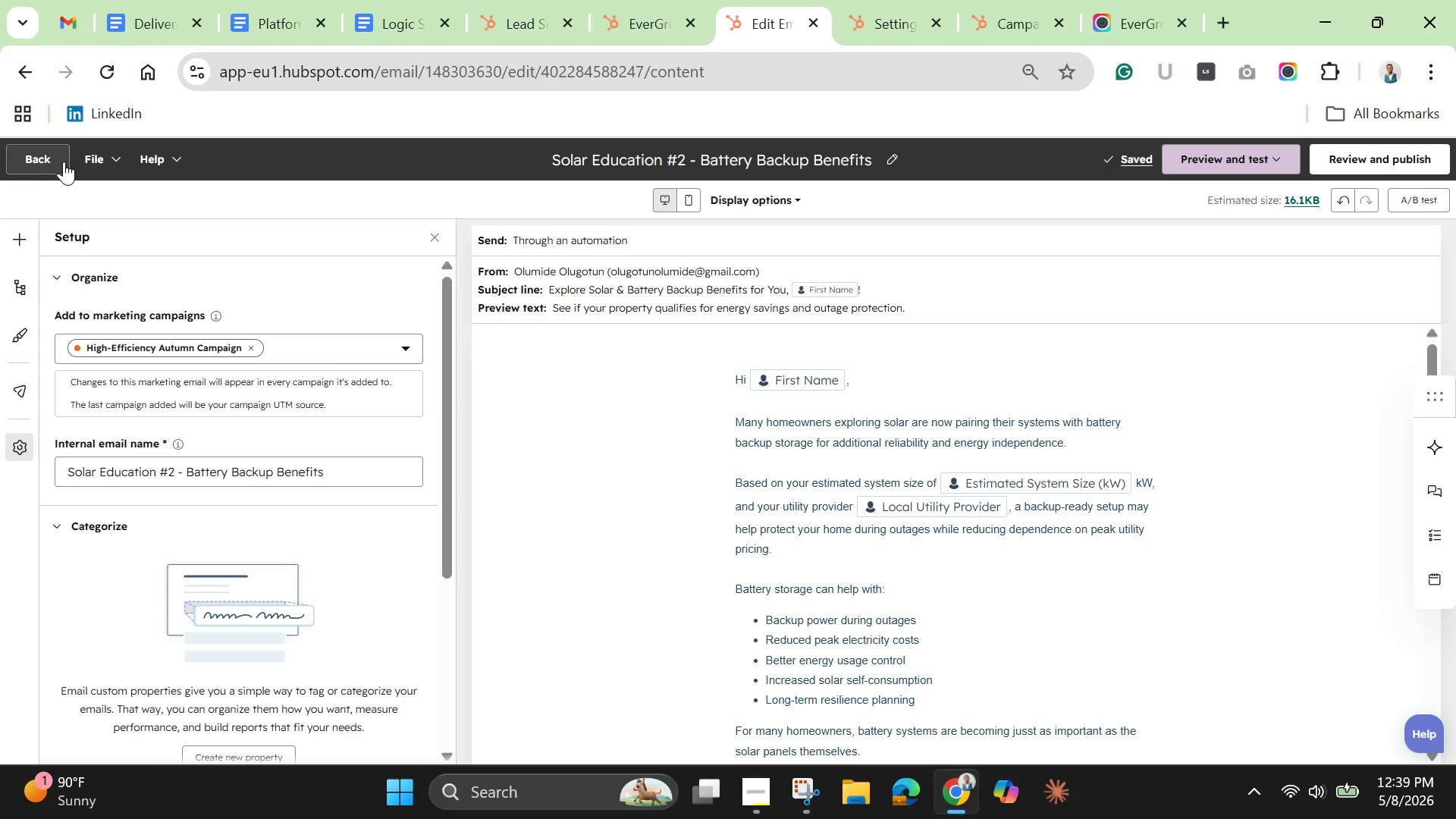 
left_click([27, 149])
 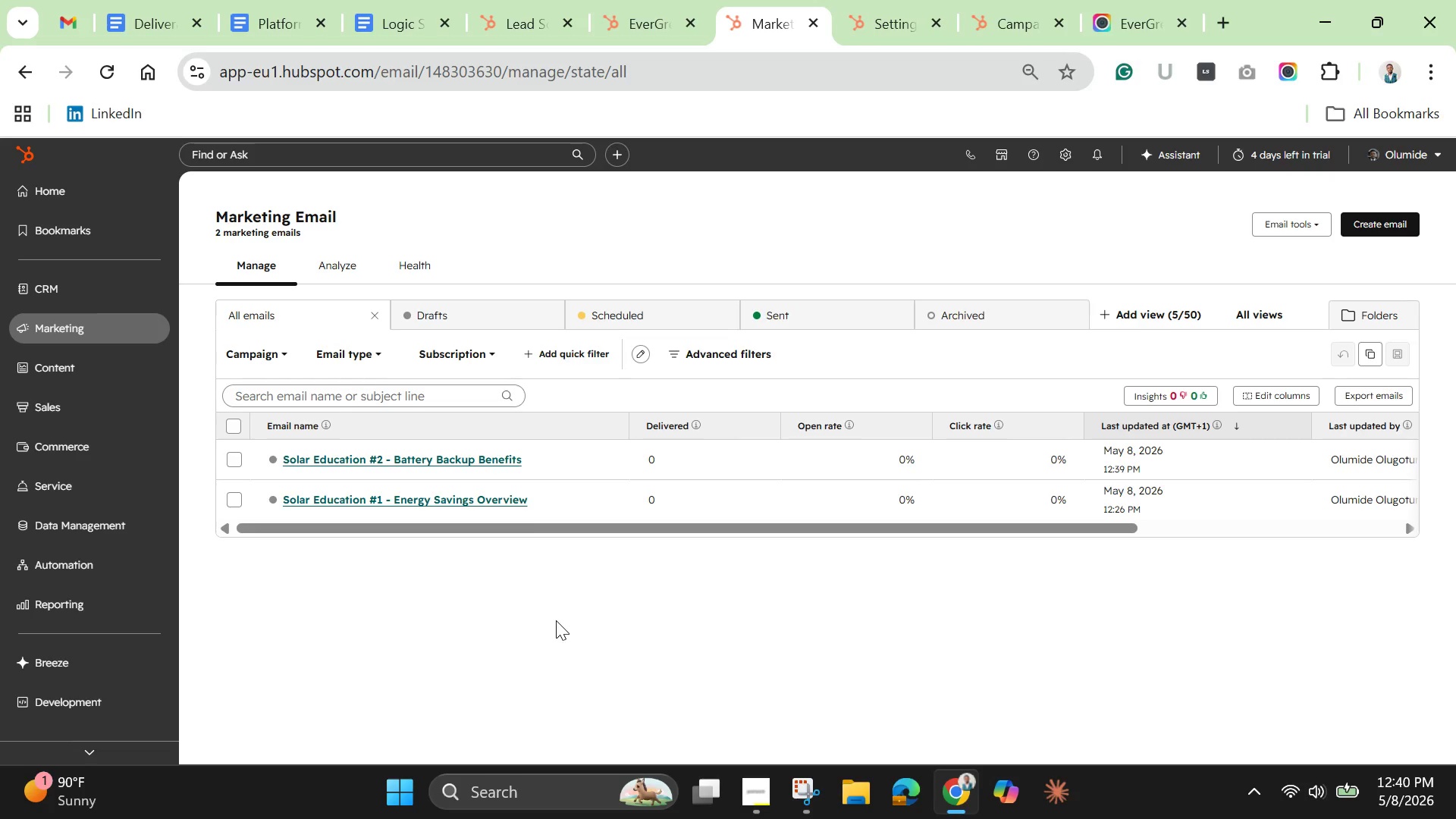 
wait(22.48)
 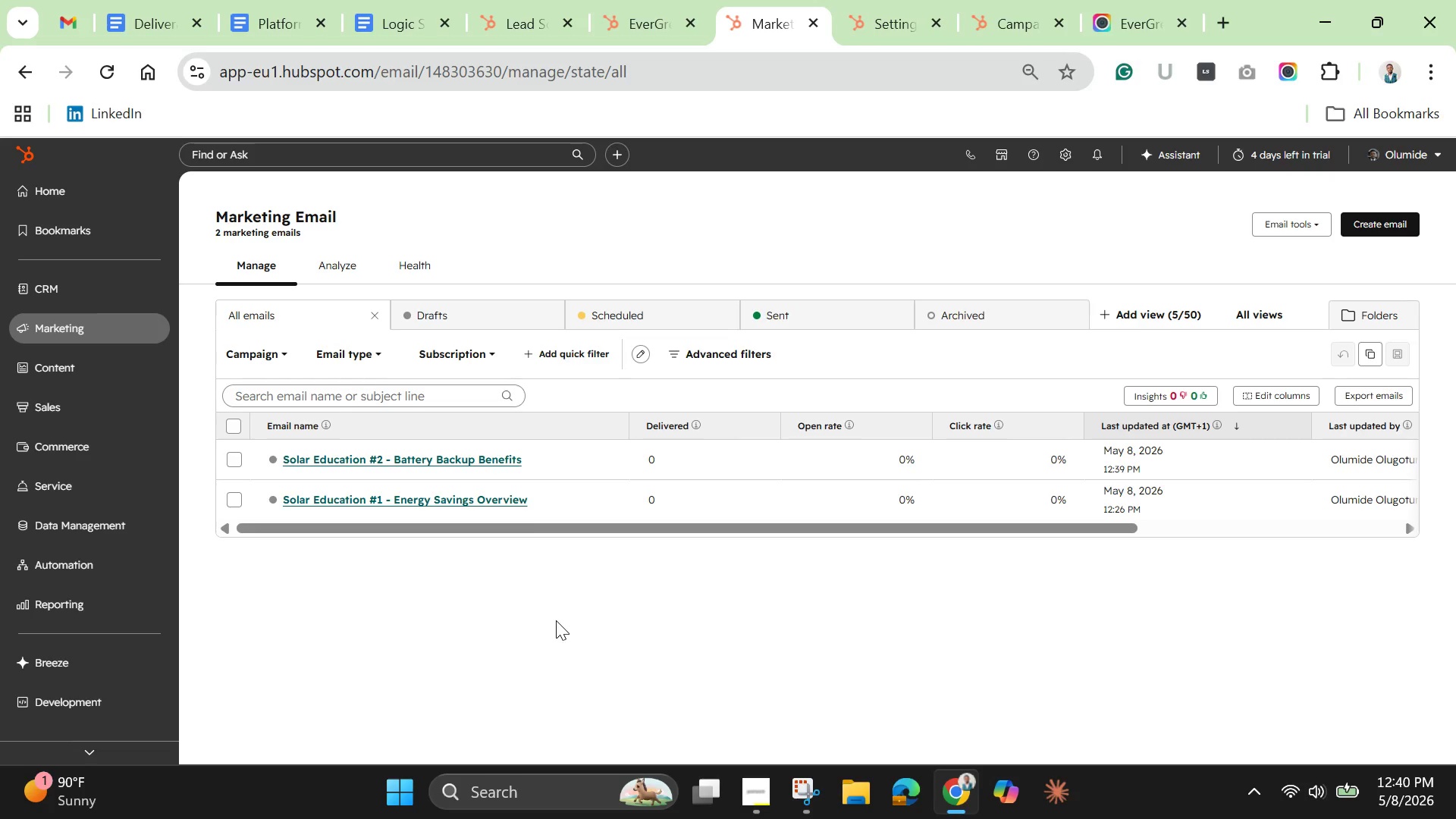 
left_click([1389, 224])
 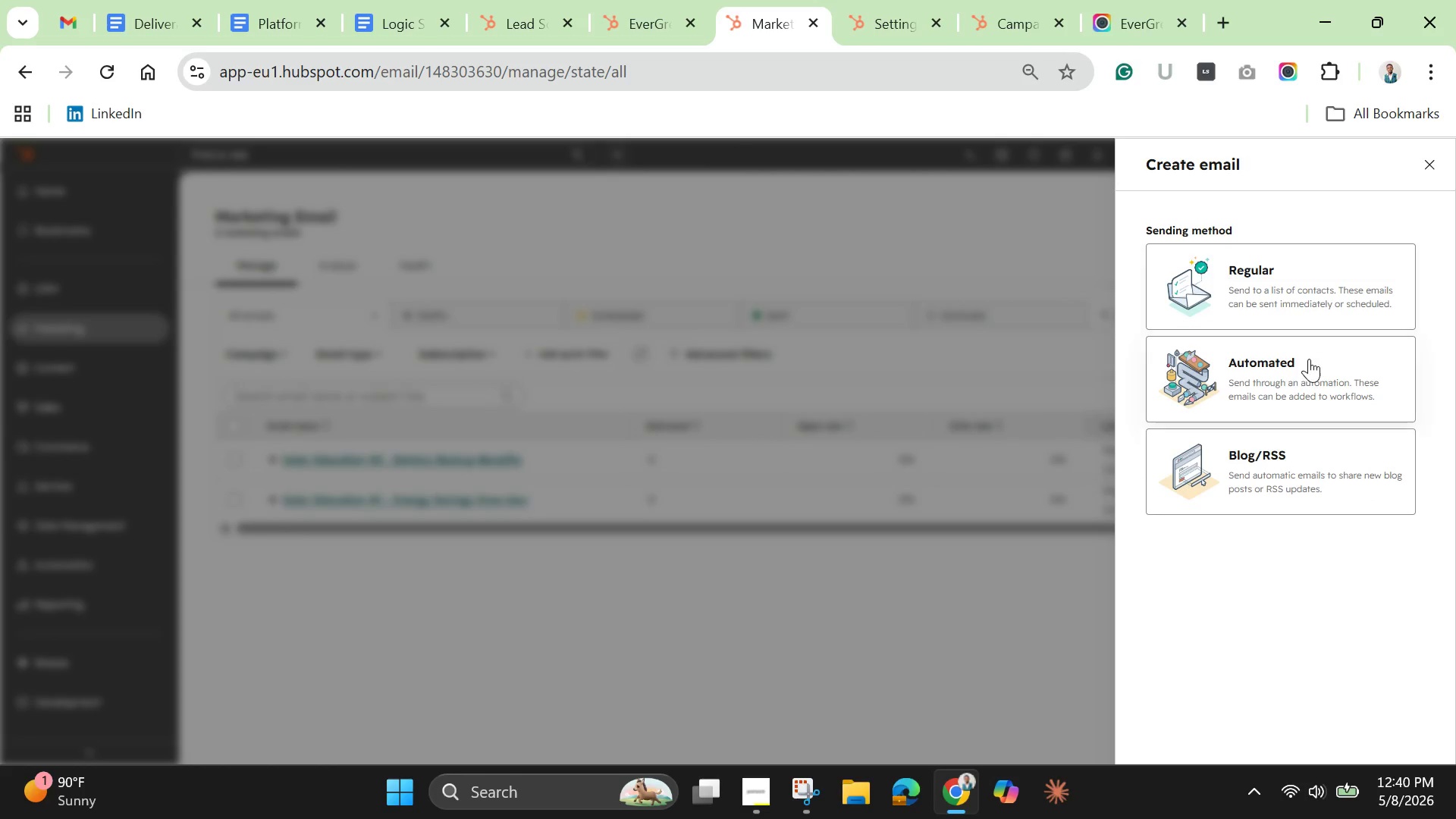 
left_click([1285, 371])
 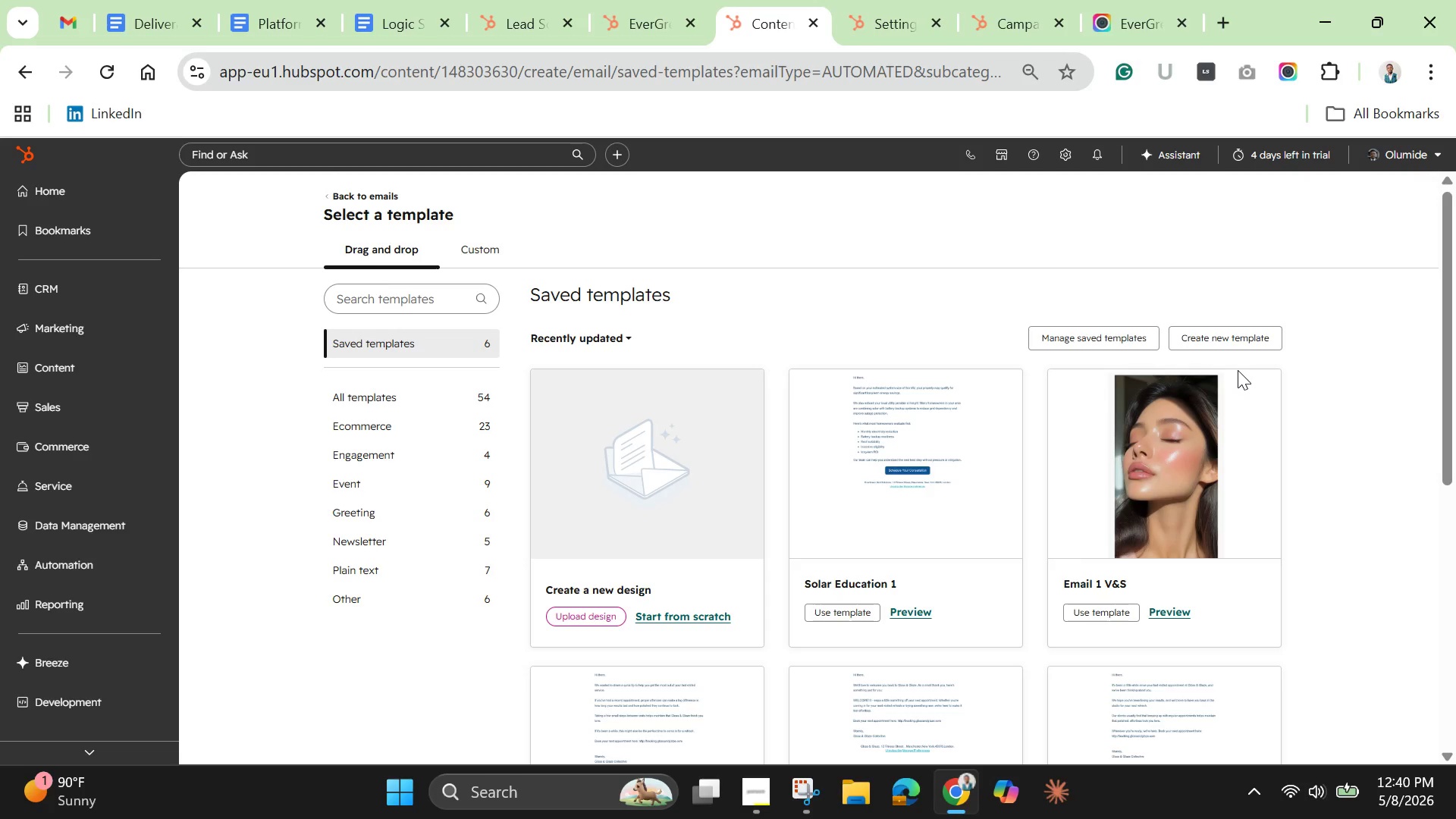 
wait(10.88)
 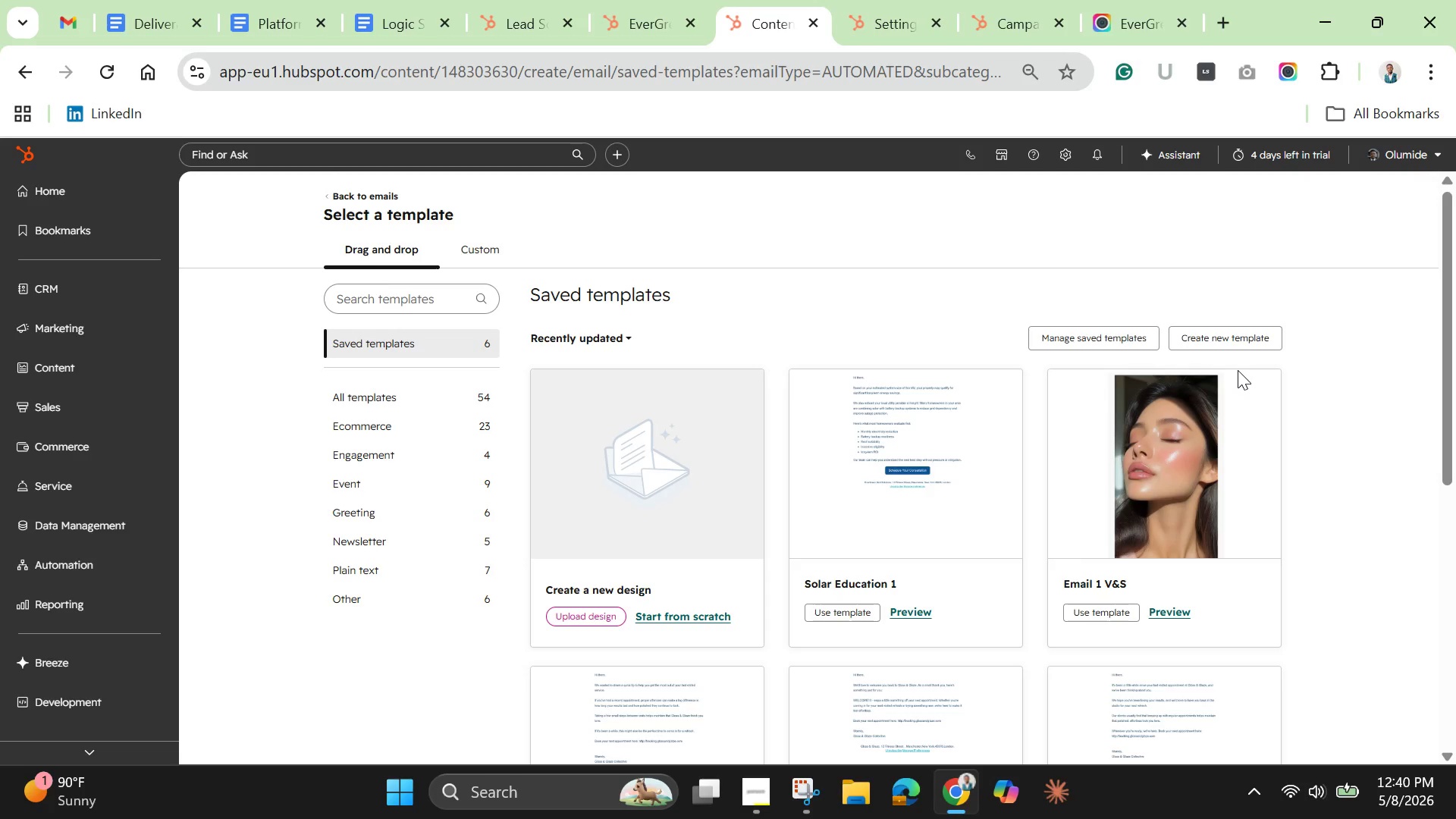 
left_click([858, 491])
 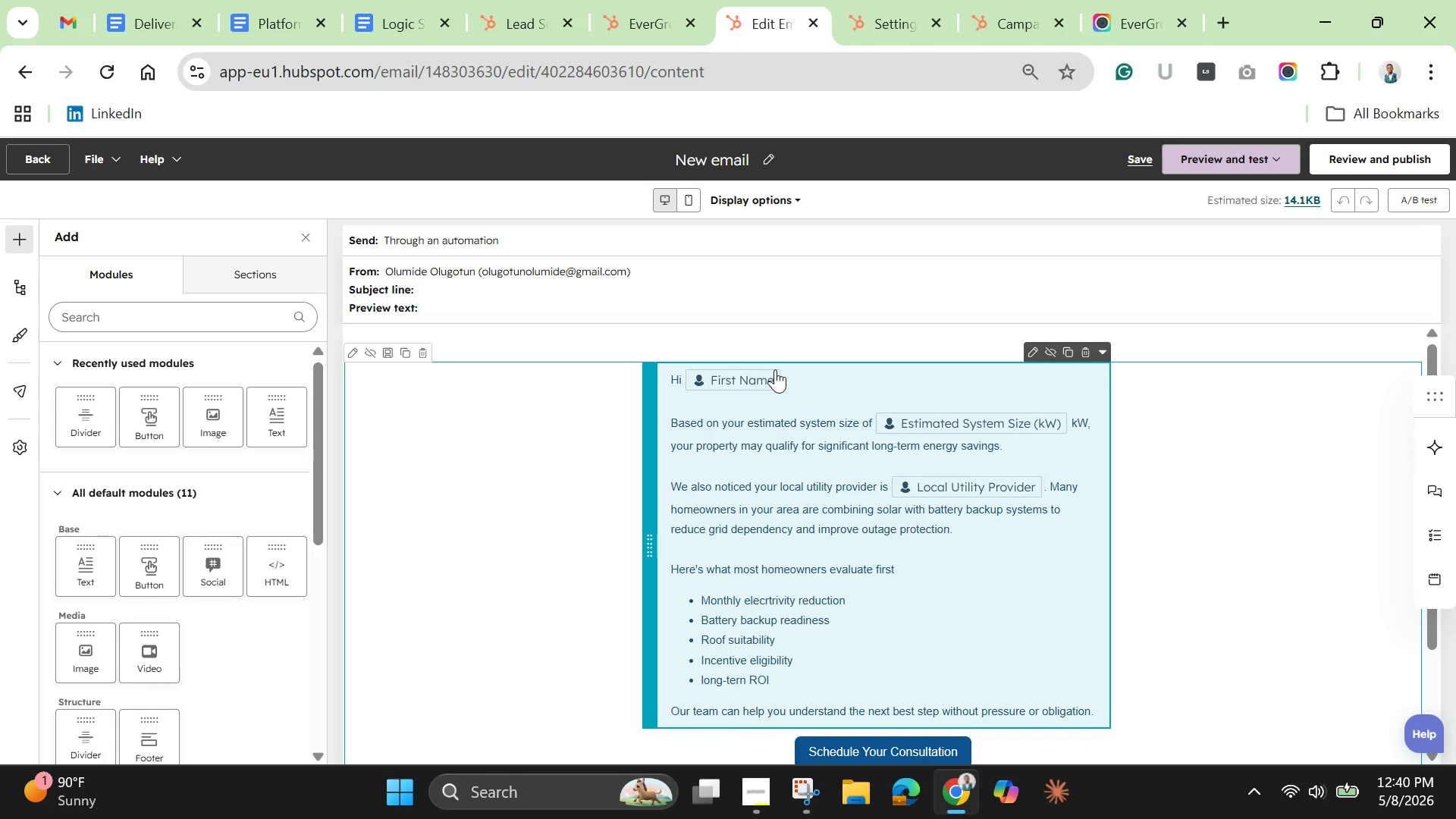 
wait(19.12)
 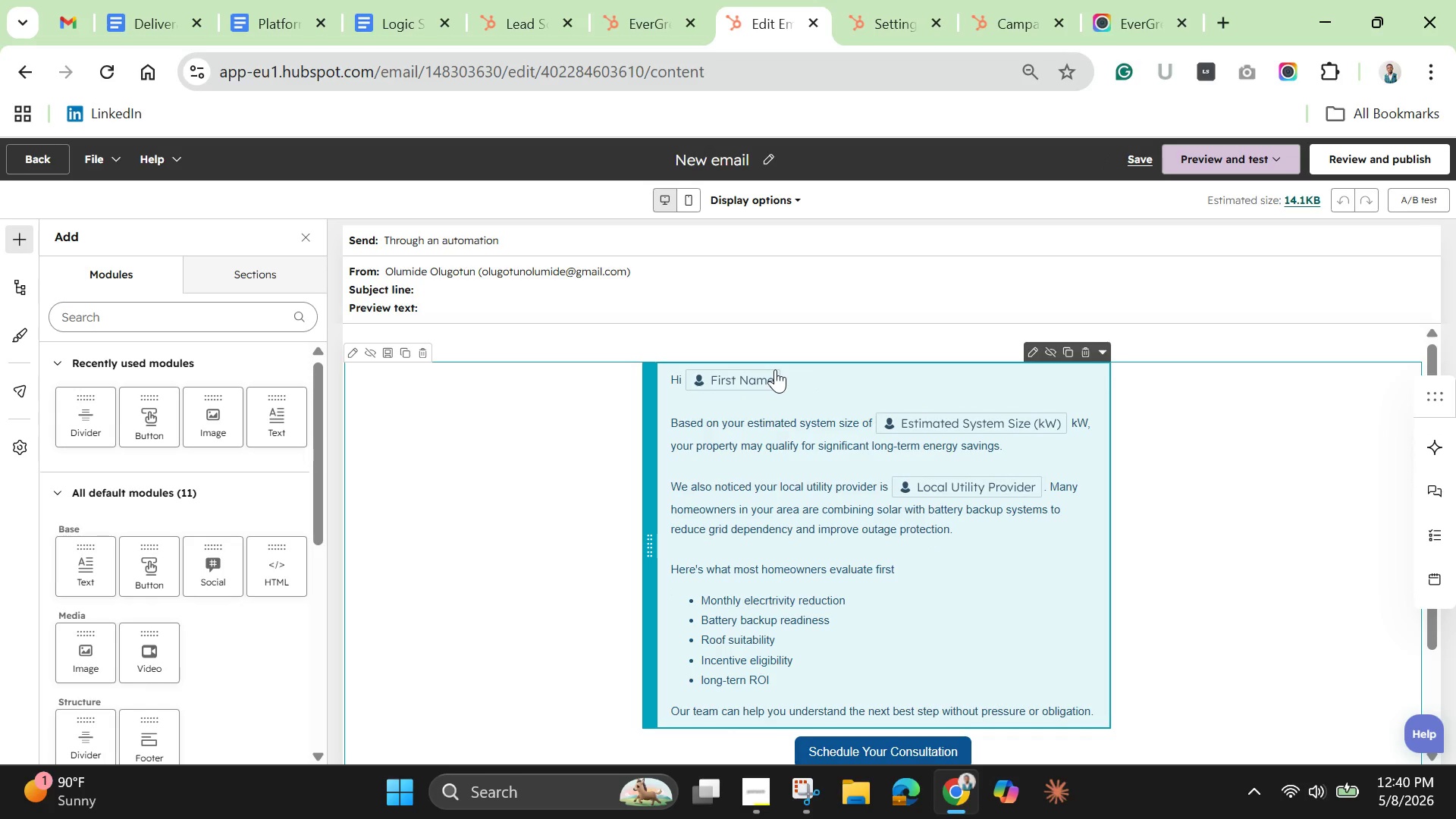 
left_click([690, 152])
 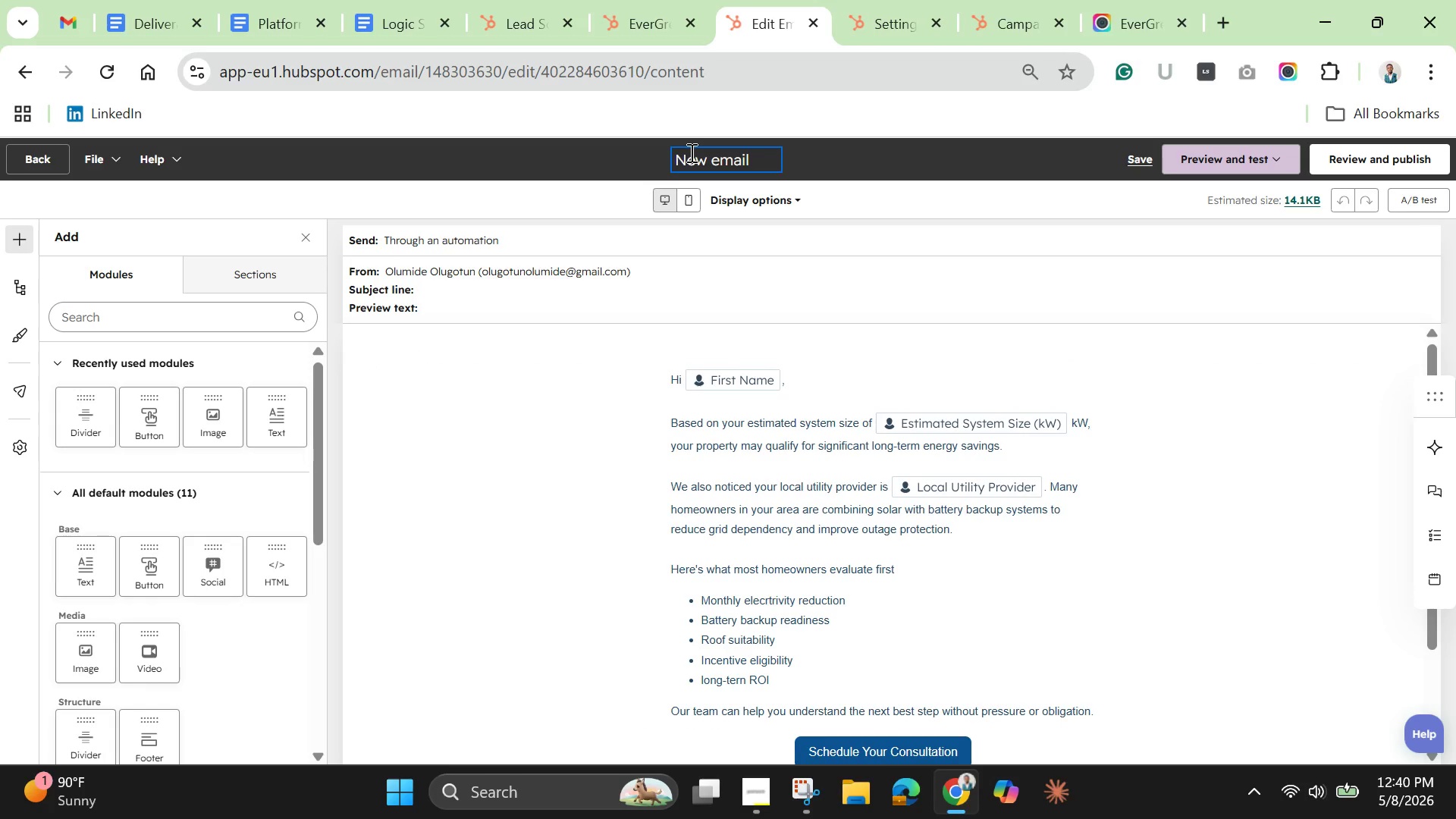 
double_click([690, 152])
 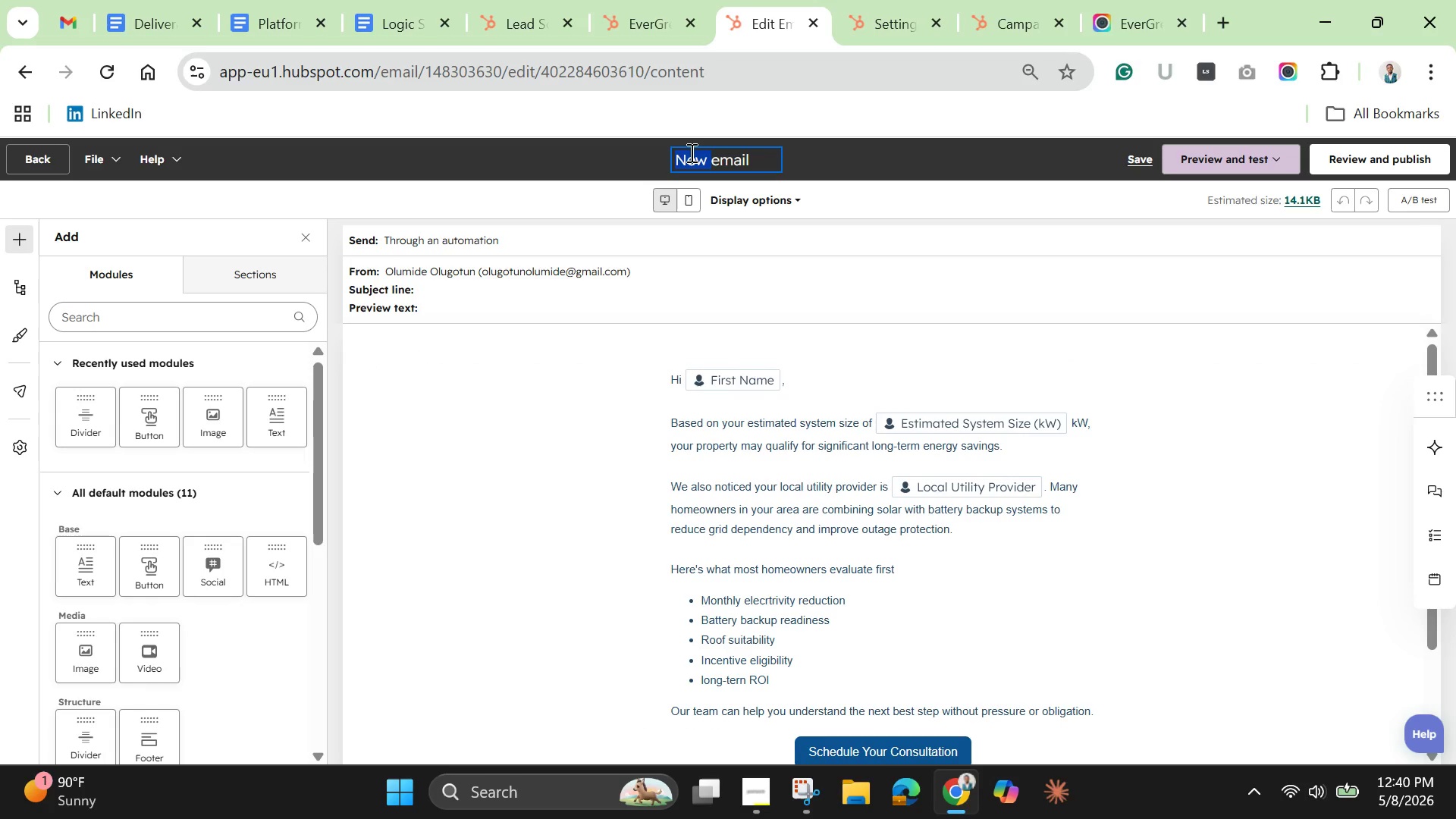 
triple_click([690, 152])
 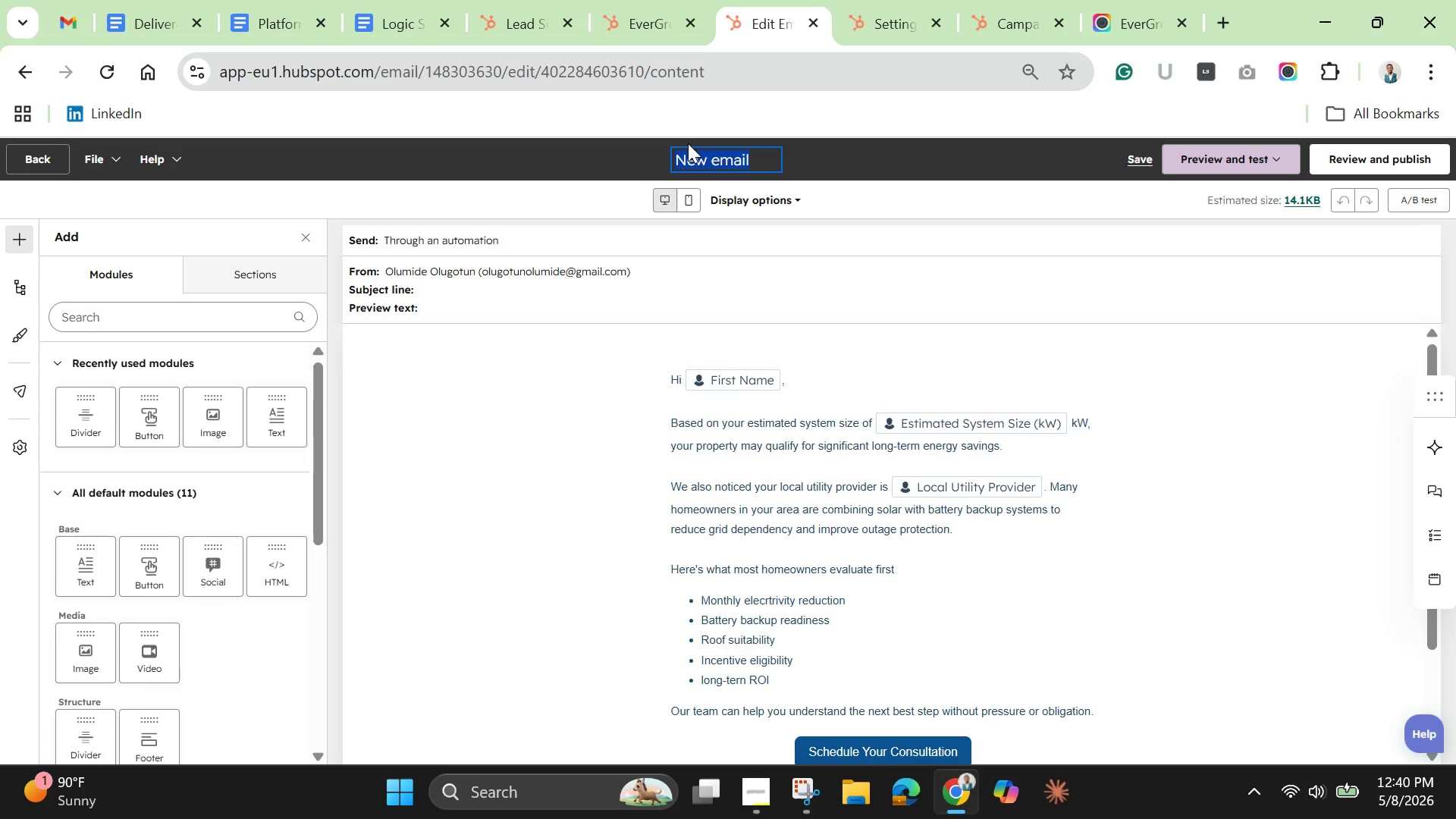 
key(Backspace)
type(Solaer)
key(Backspace)
key(Backspace)
type(r WEducation #3)
 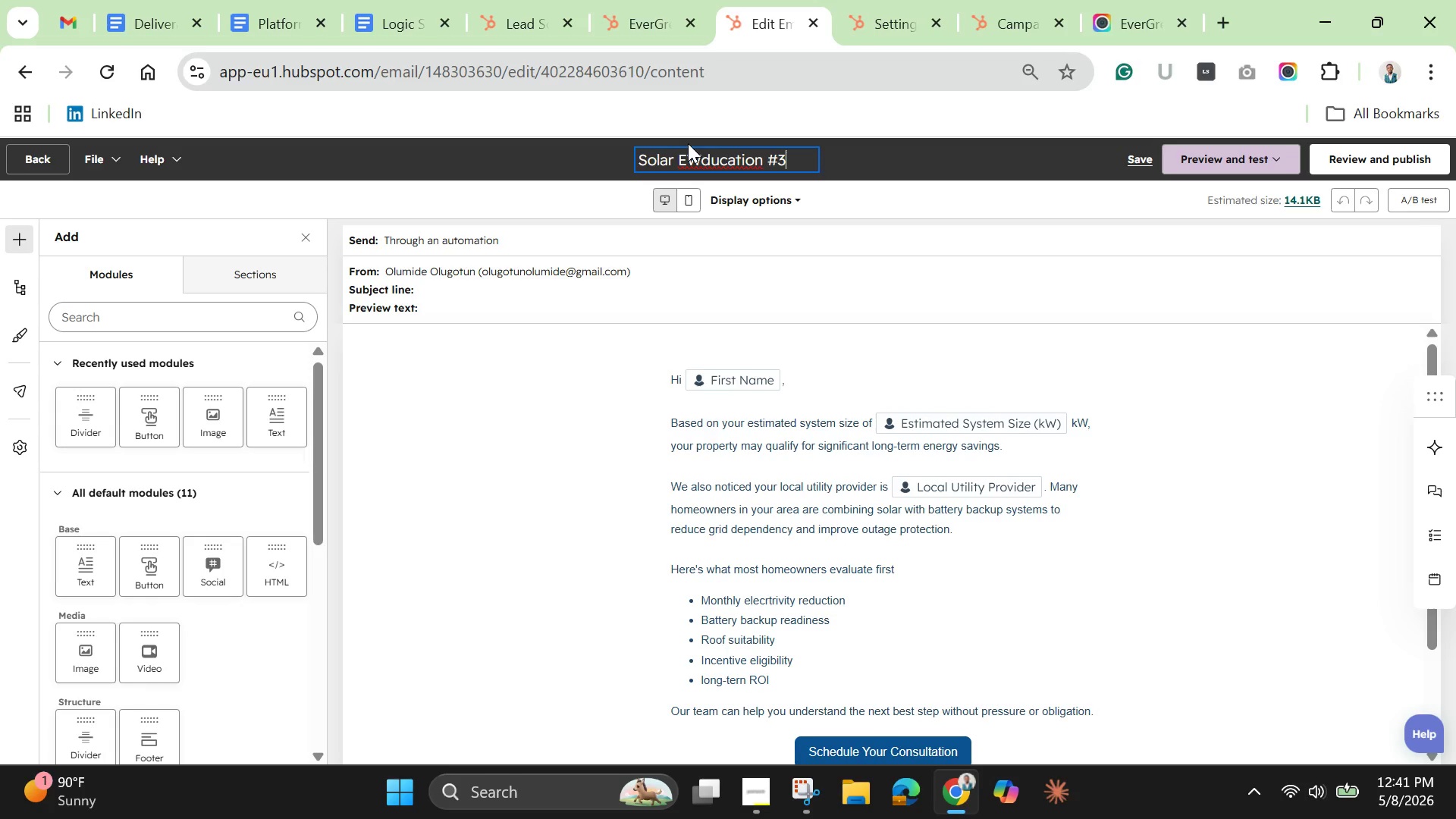 
left_click([705, 158])
 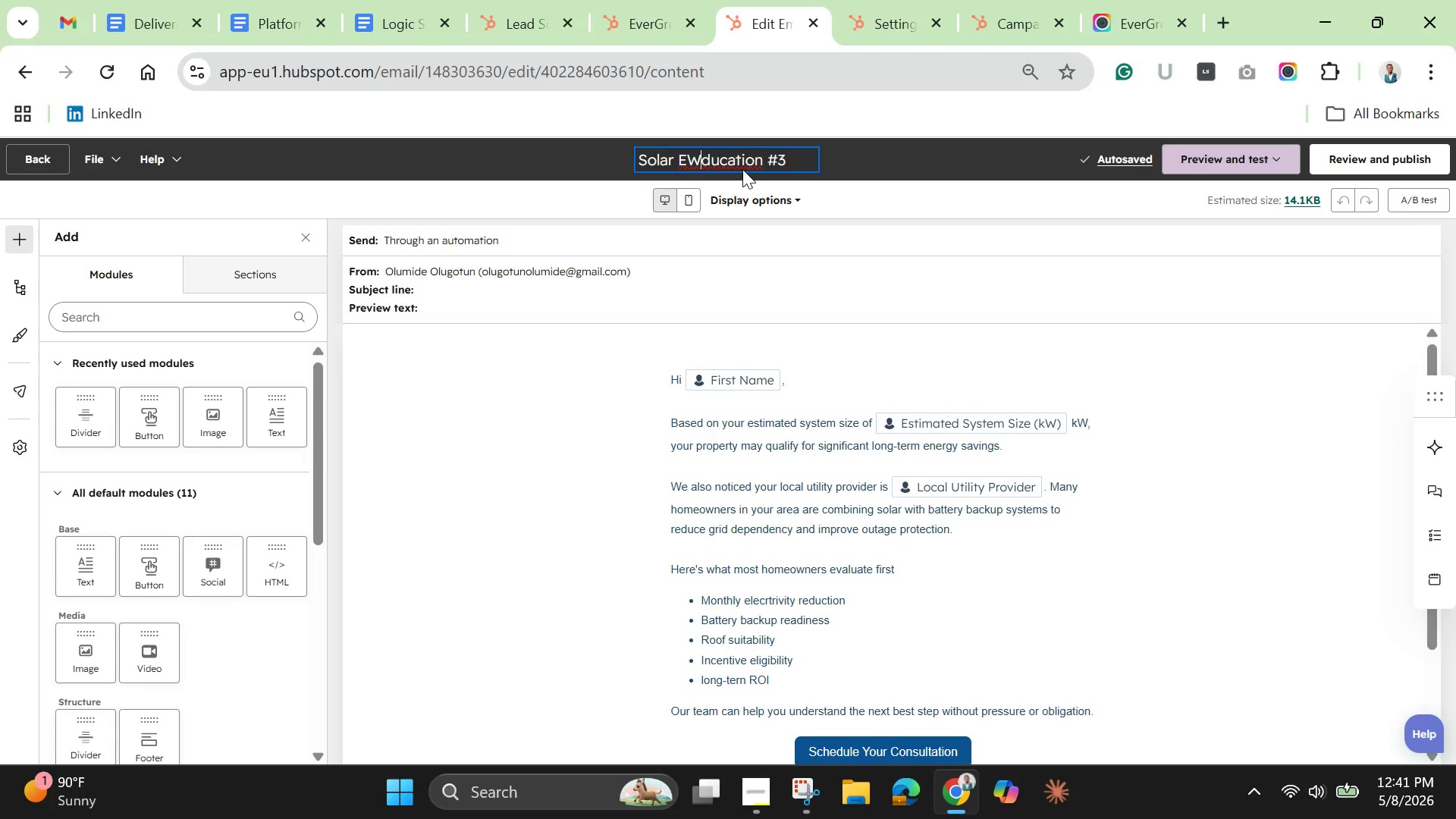 
key(Backspace)
 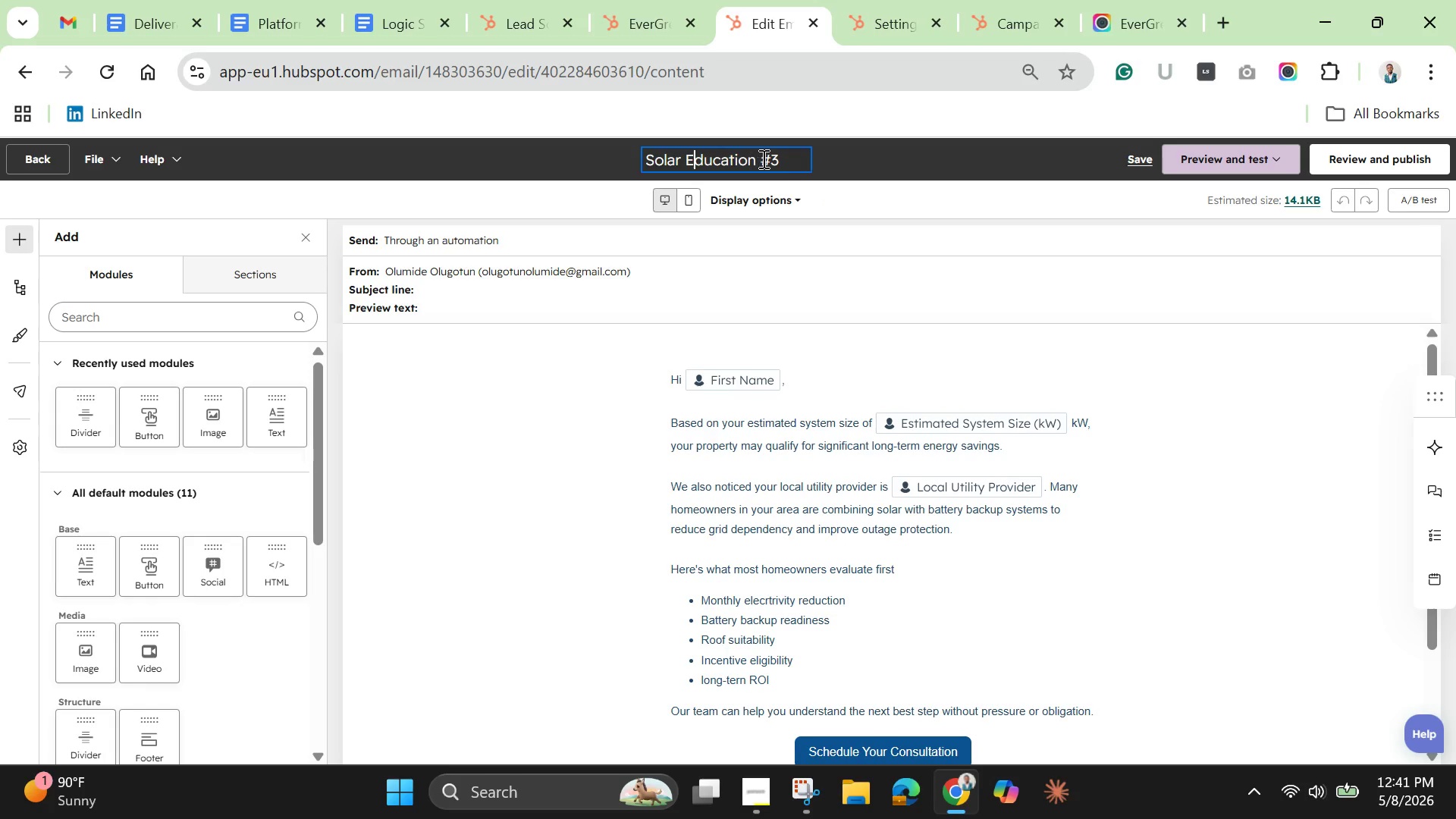 
left_click([783, 158])
 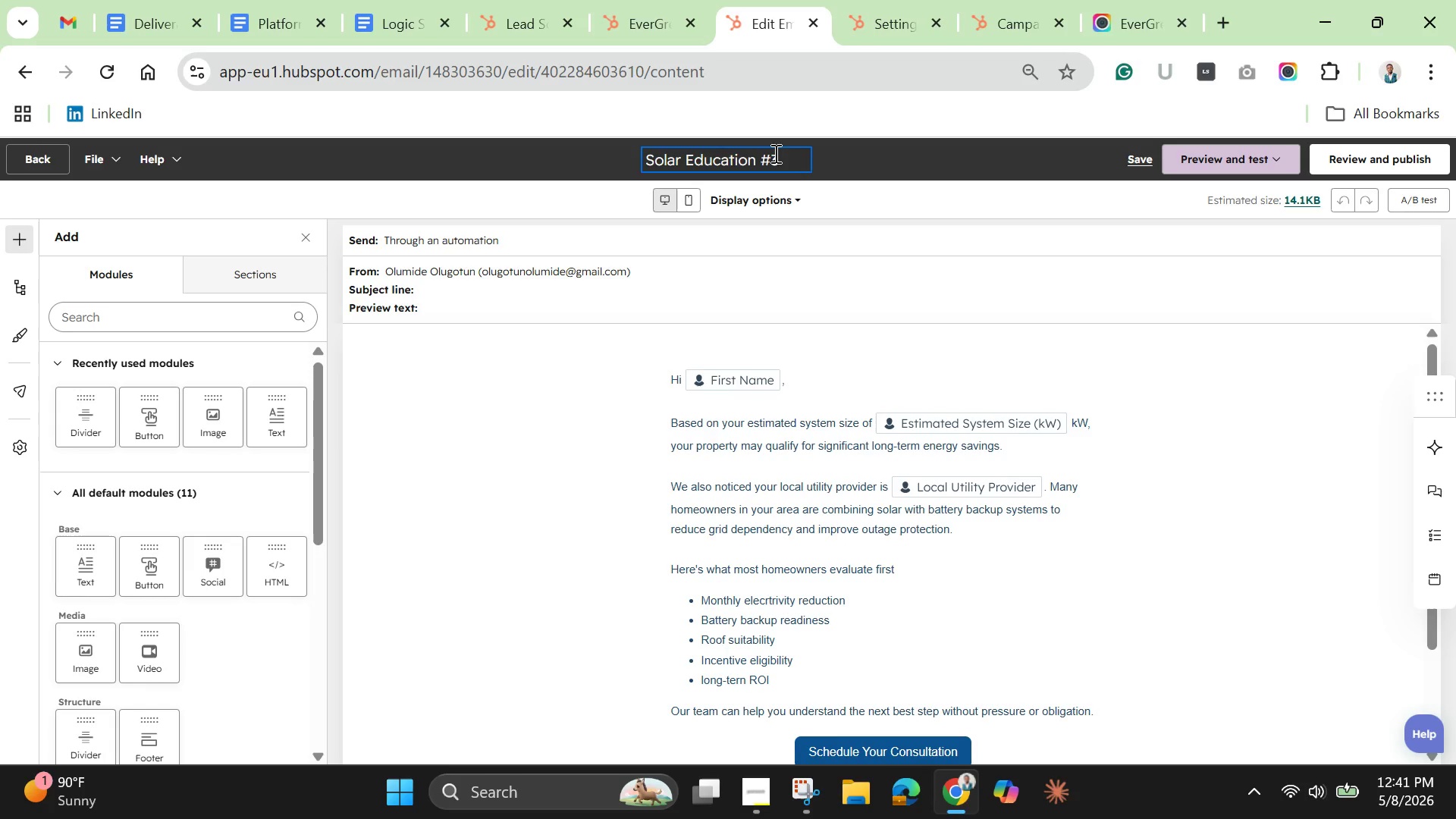 
left_click_drag(start_coordinate=[774, 152], to_coordinate=[778, 155])
 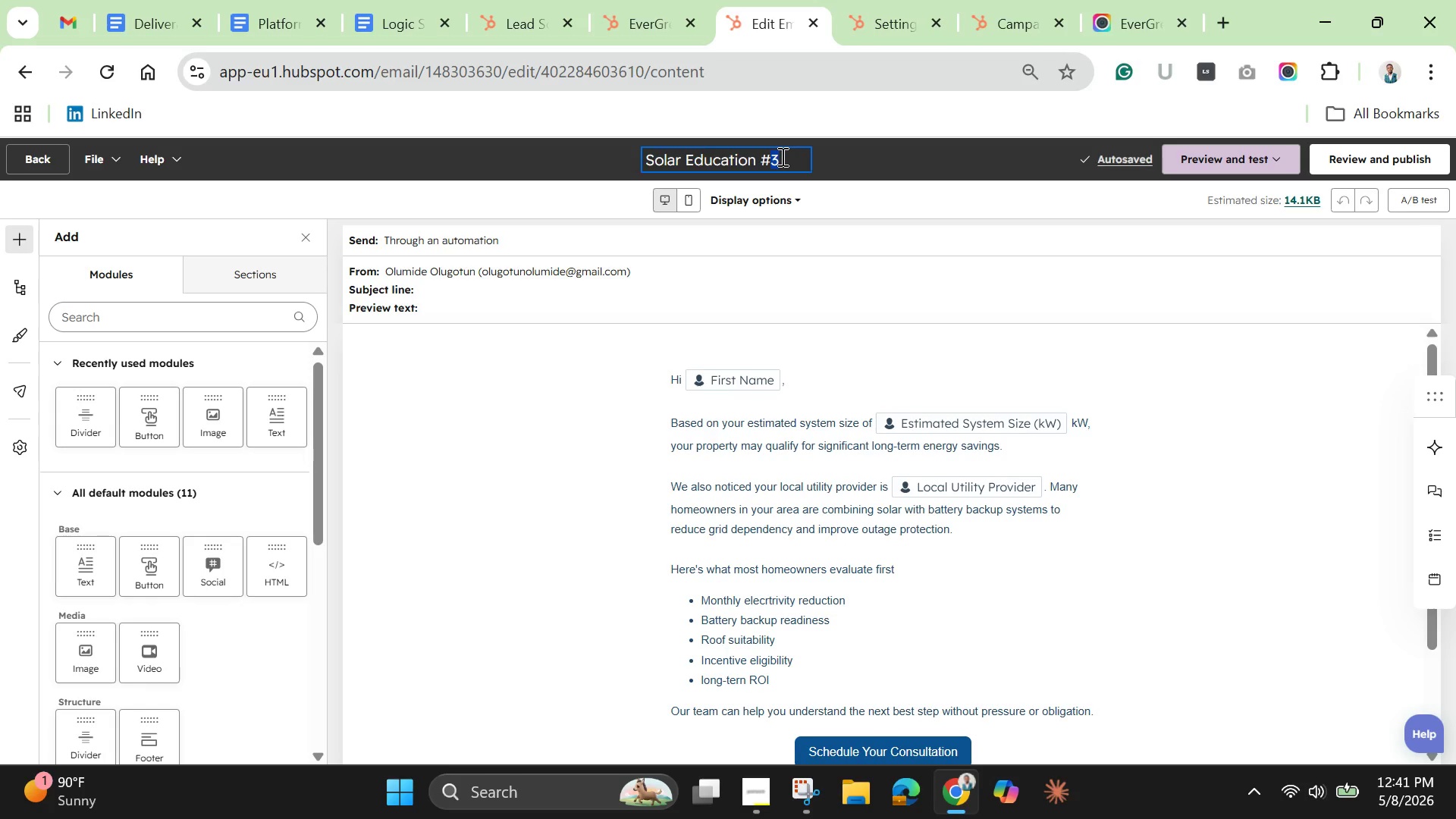 
left_click([781, 156])
 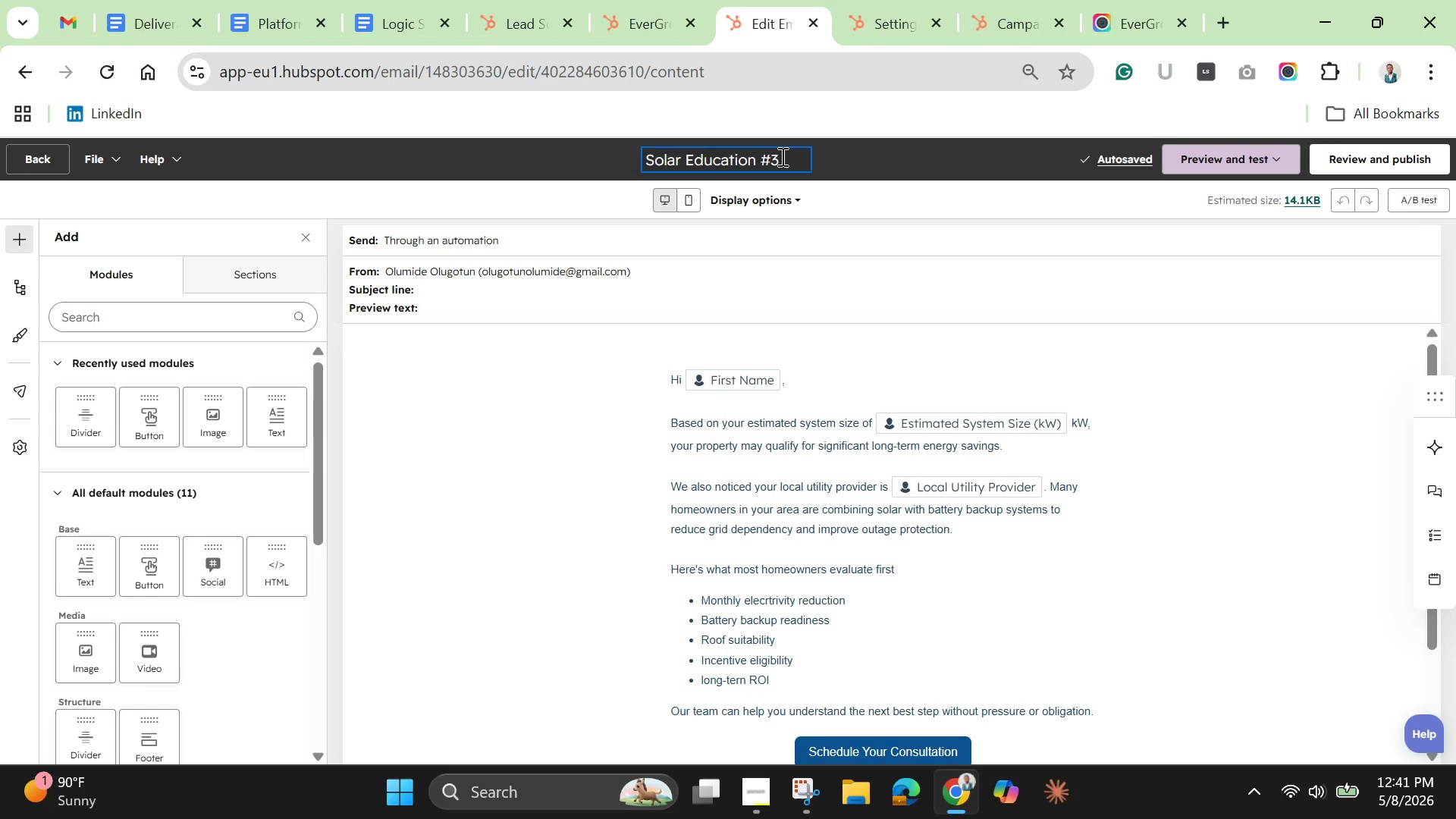 
key(Space)
 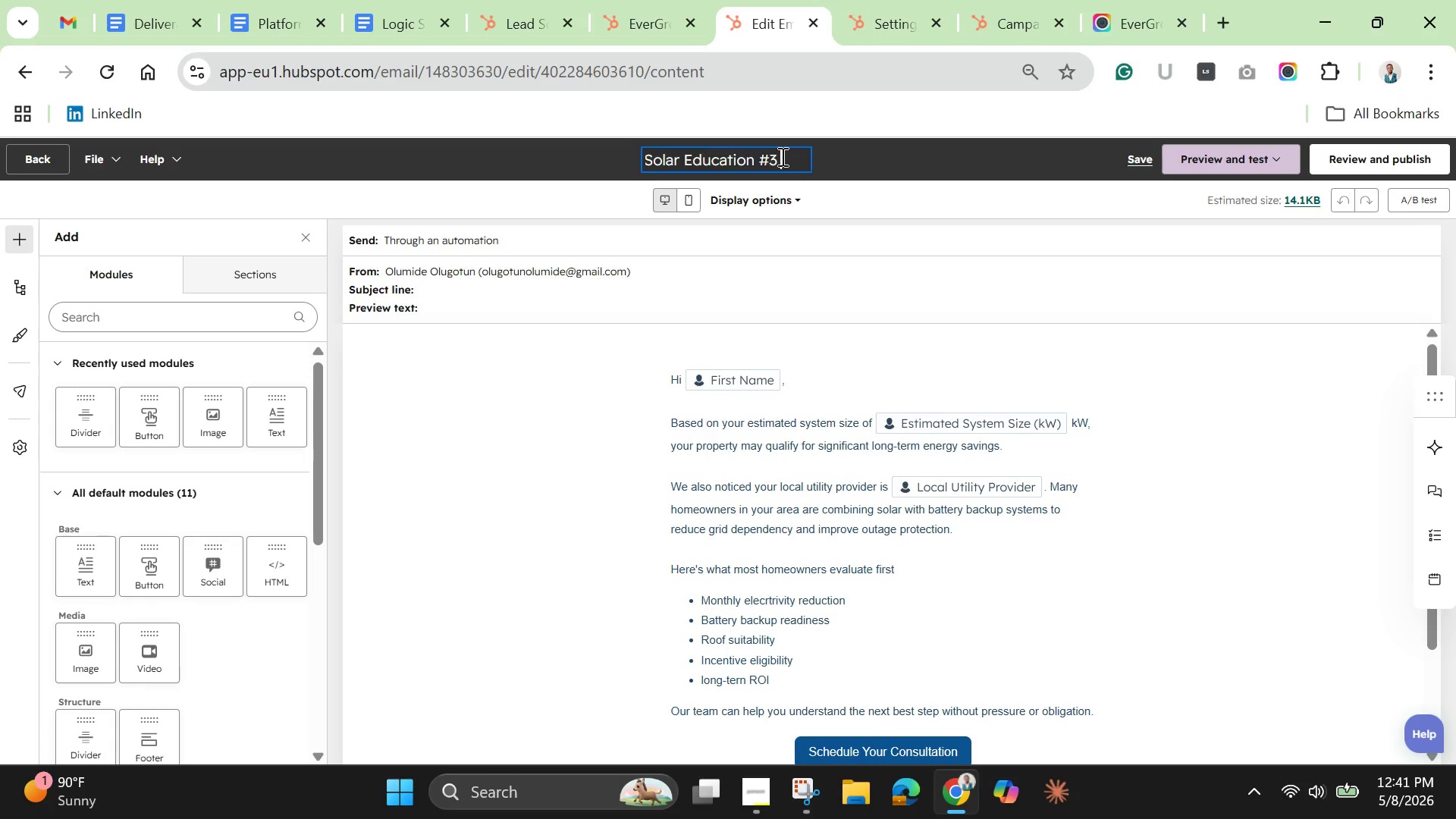 
key(Minus)
 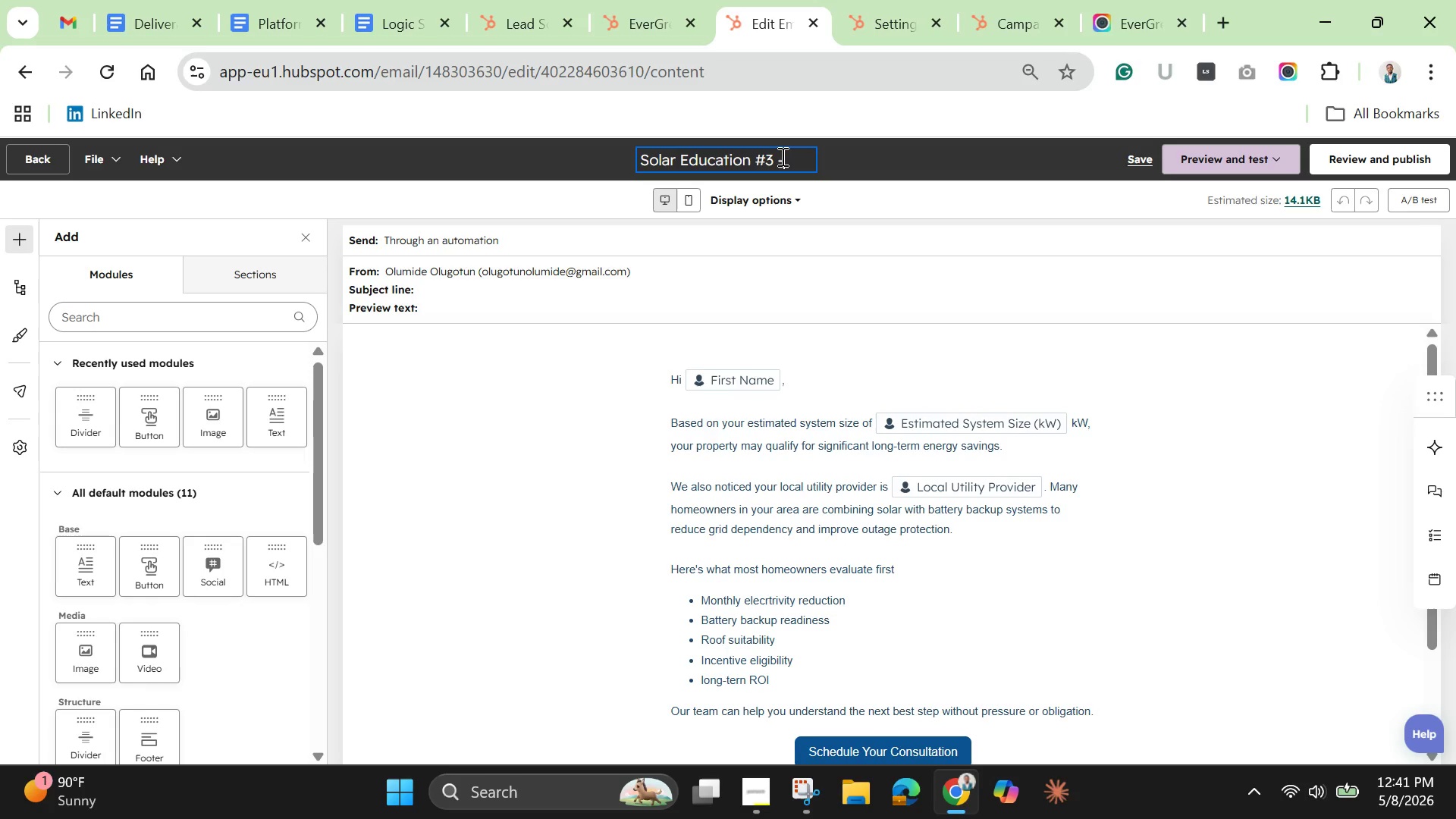 
key(Space)
 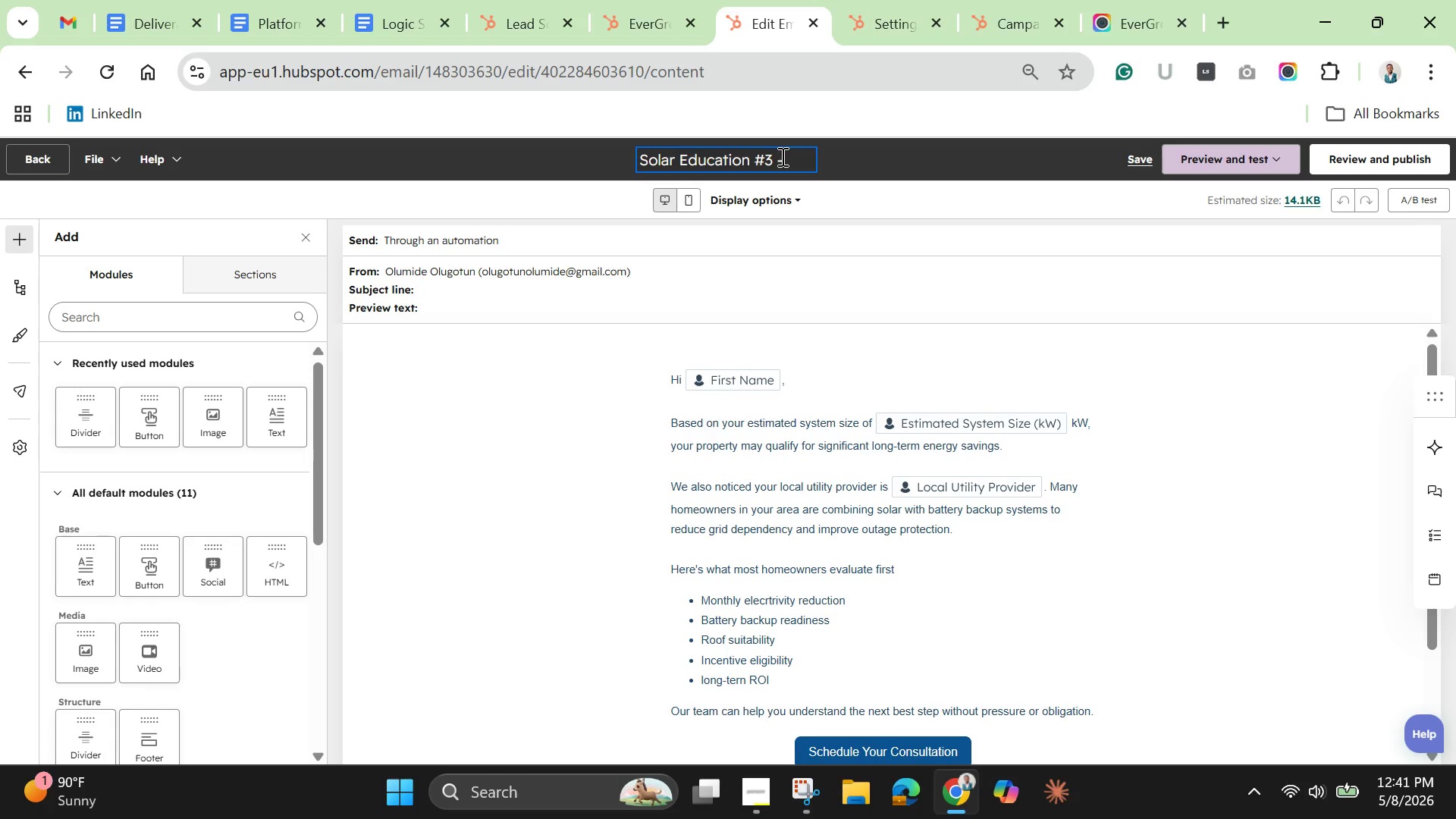 
type(Incentive Eligibility Guide)
 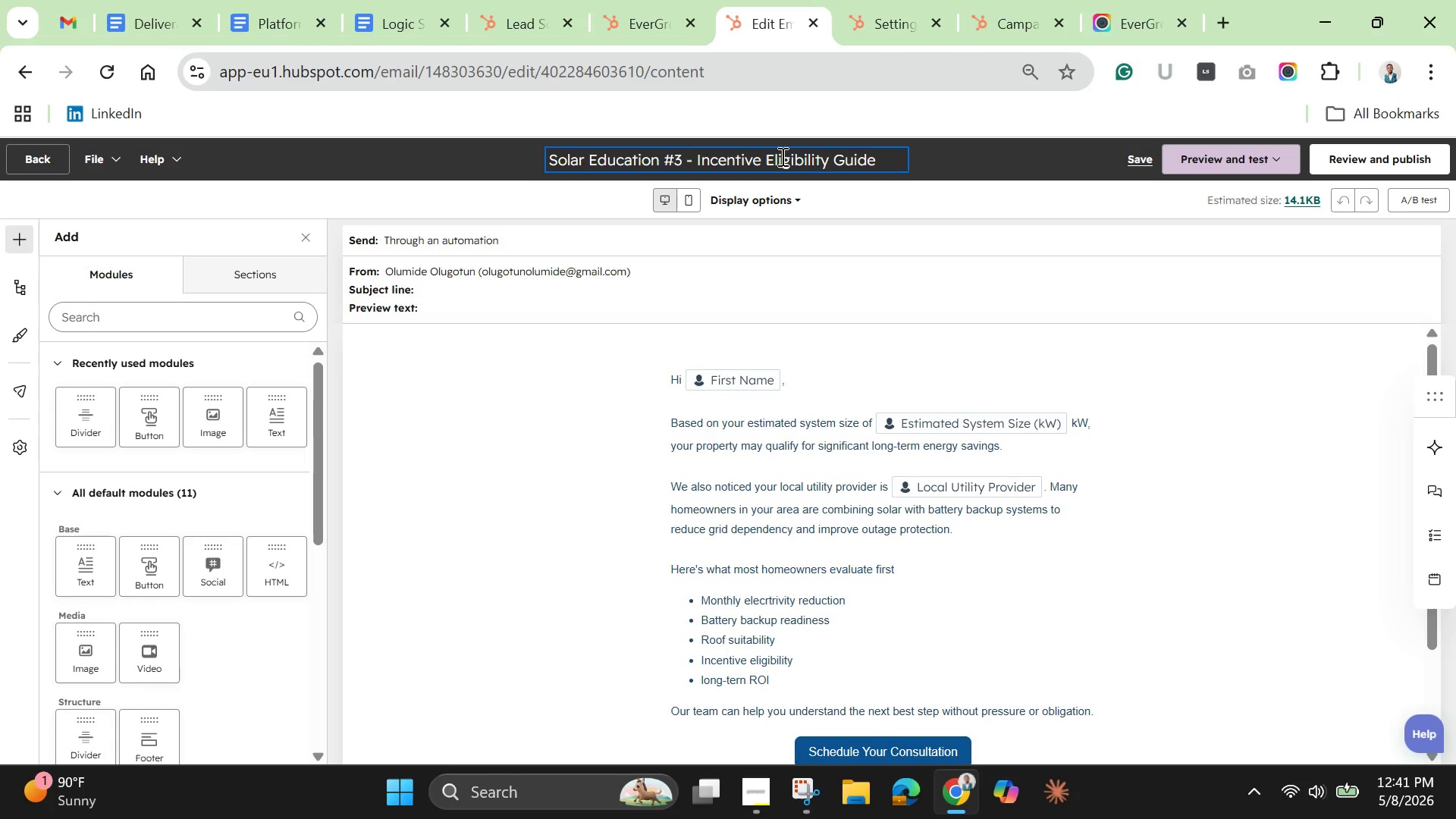 
wait(5.16)
 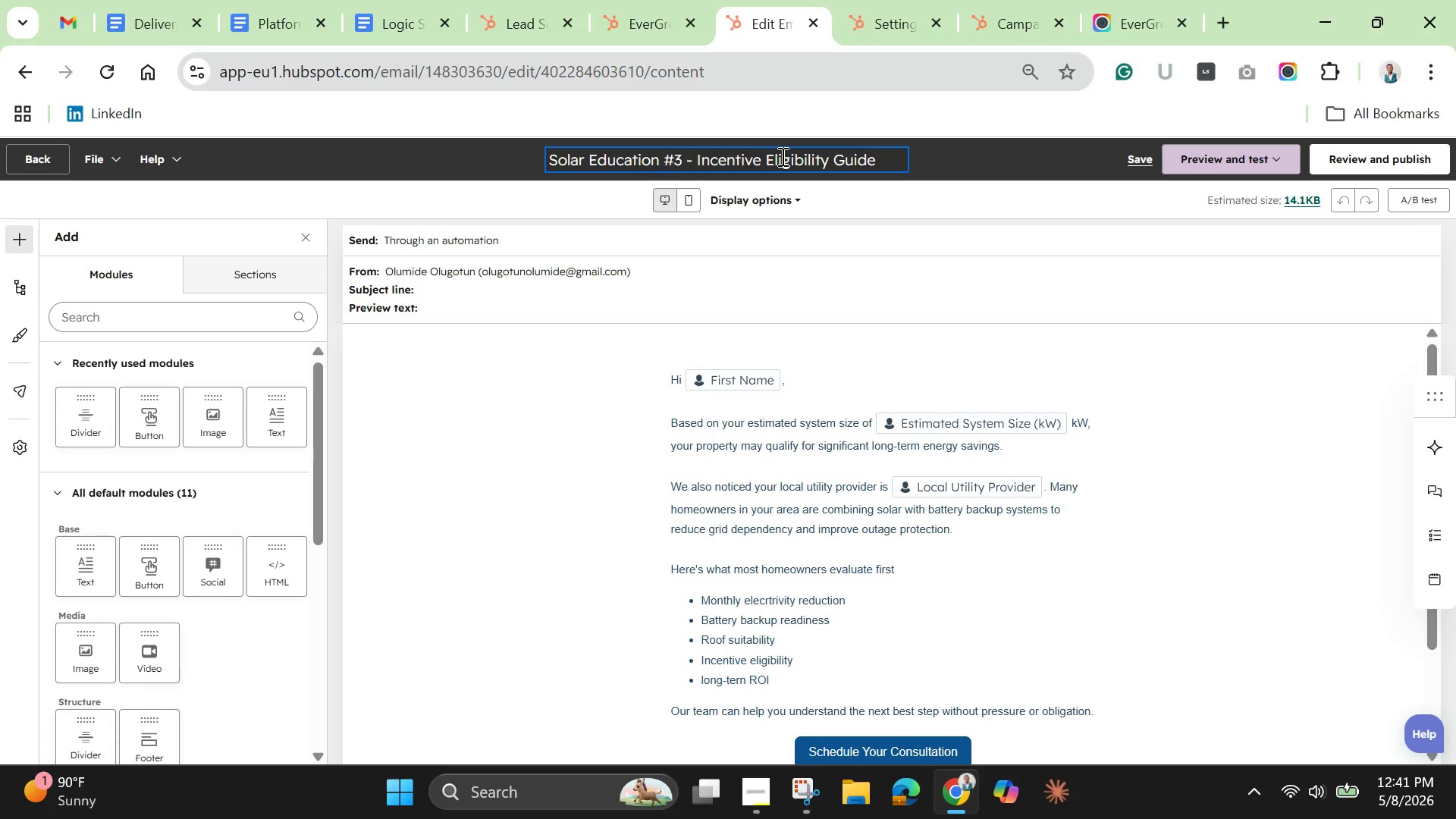 
left_click([419, 200])
 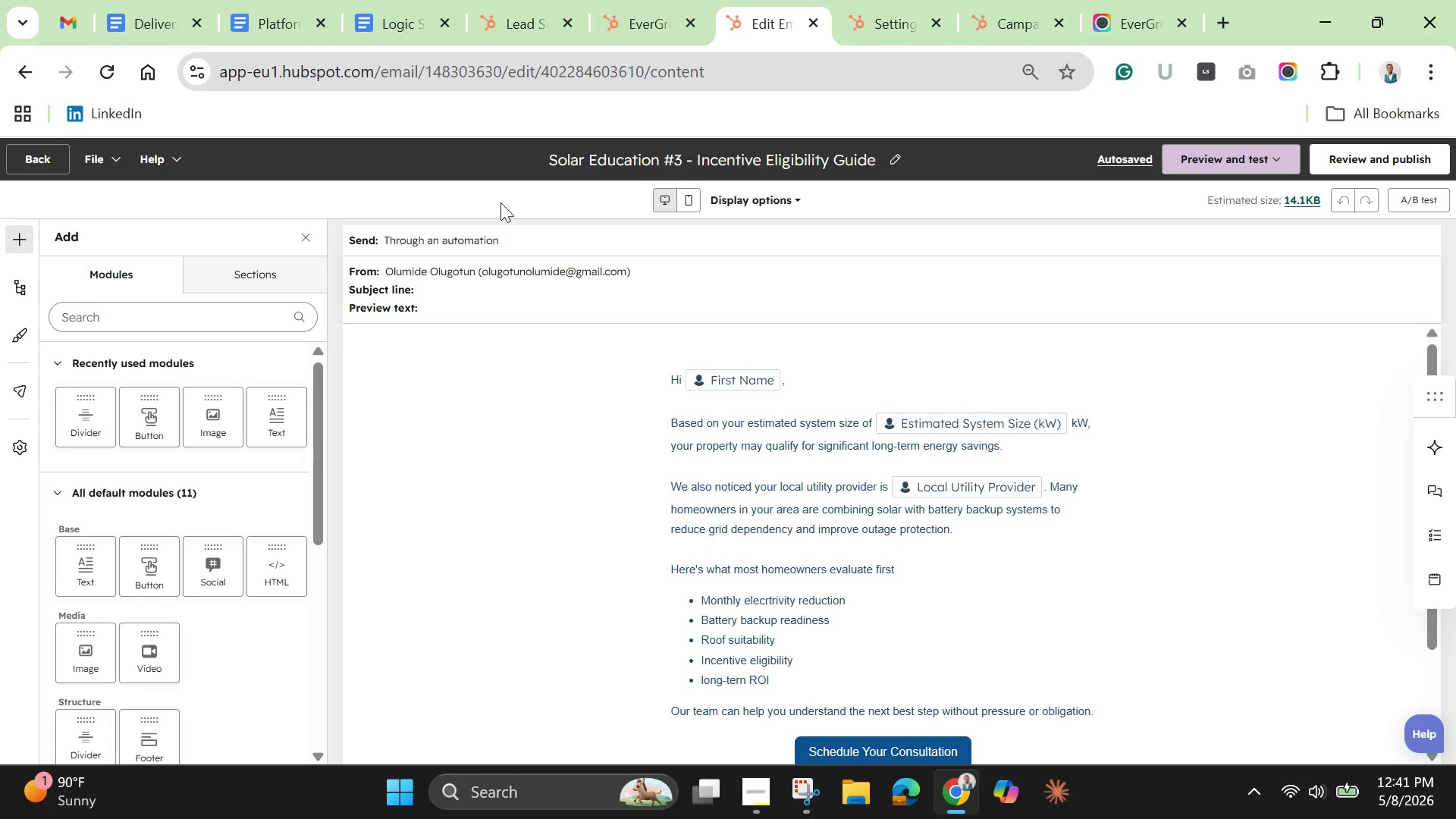 
left_click([467, 286])
 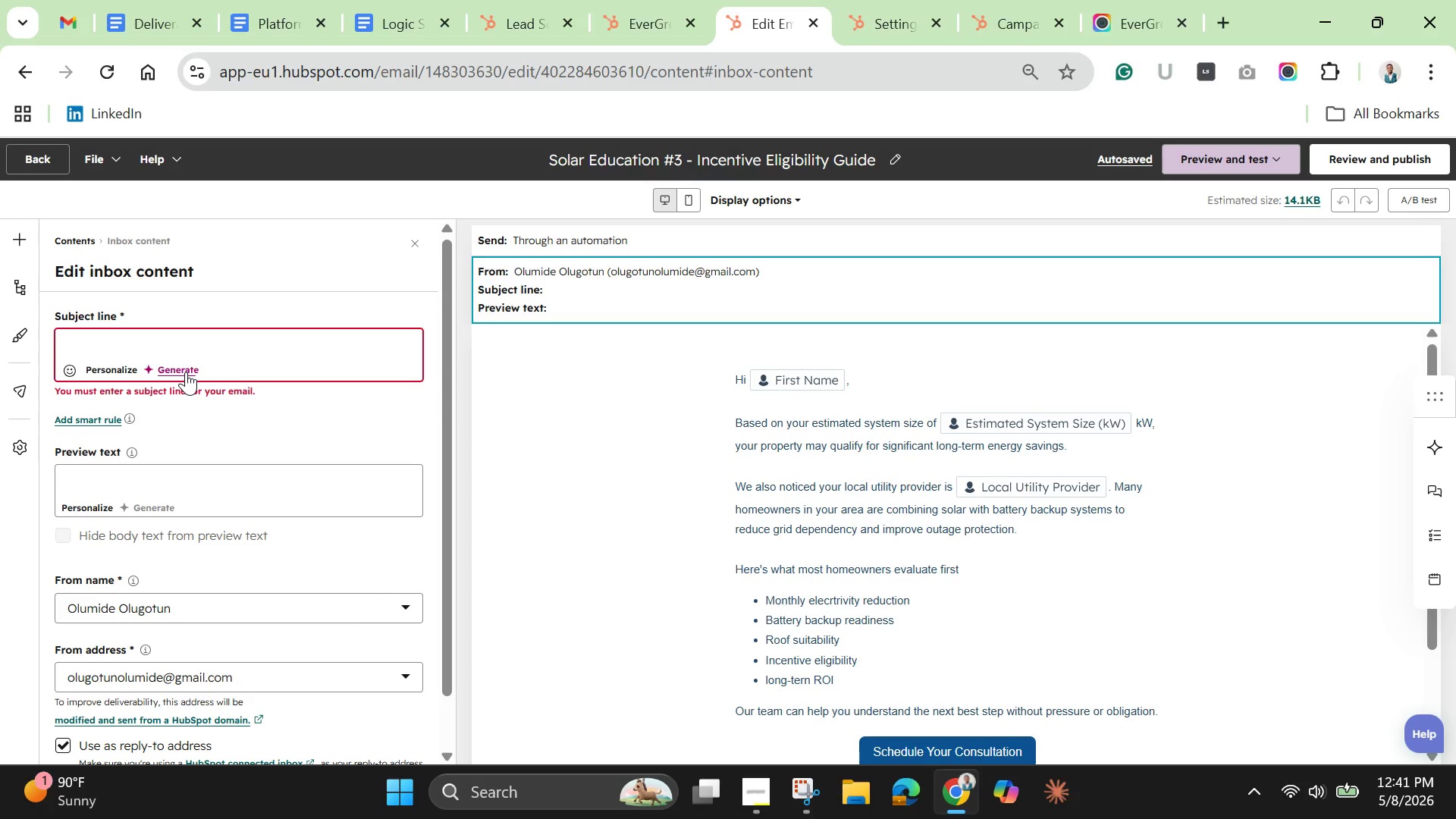 
wait(11.33)
 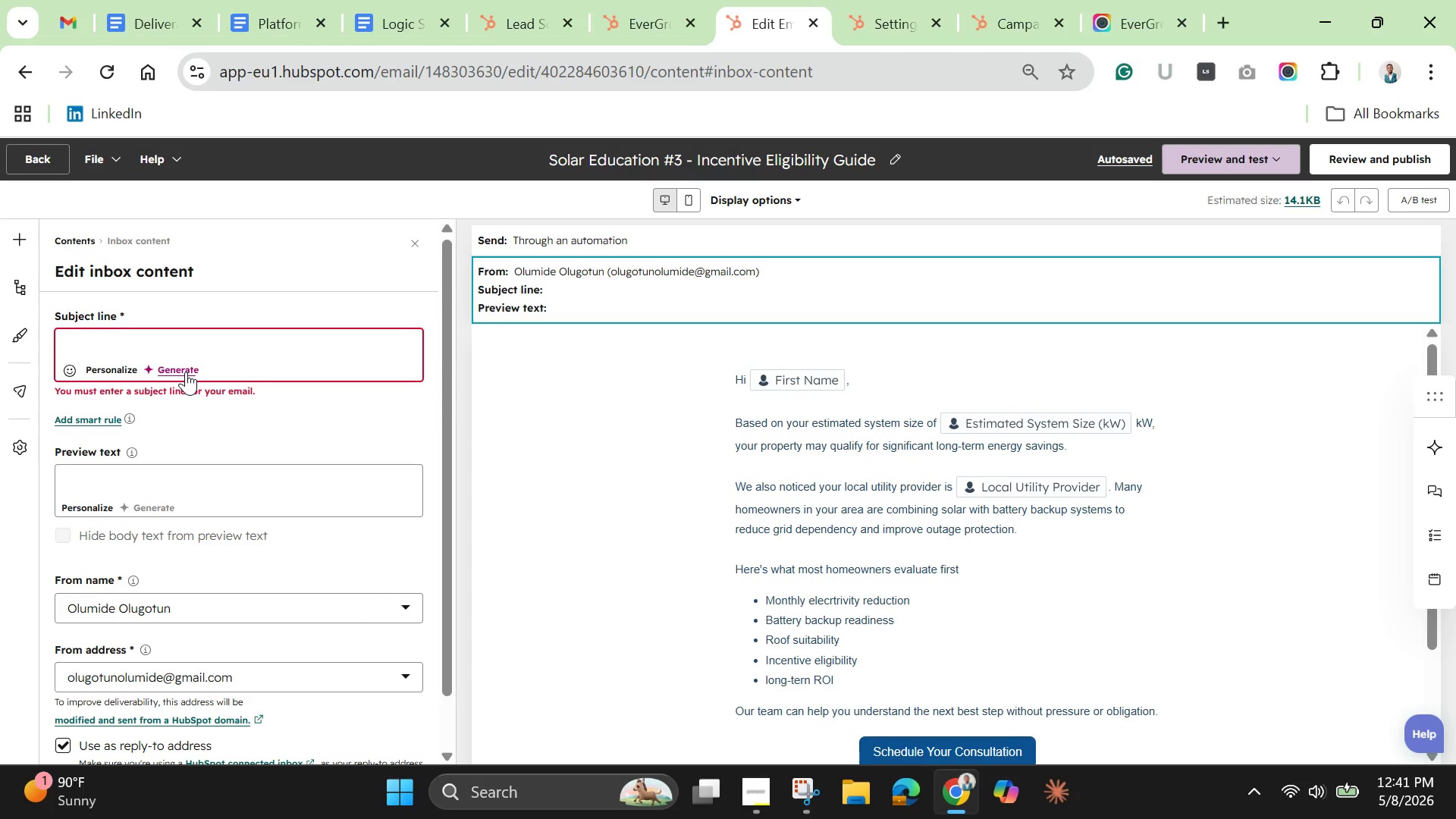 
left_click([182, 367])
 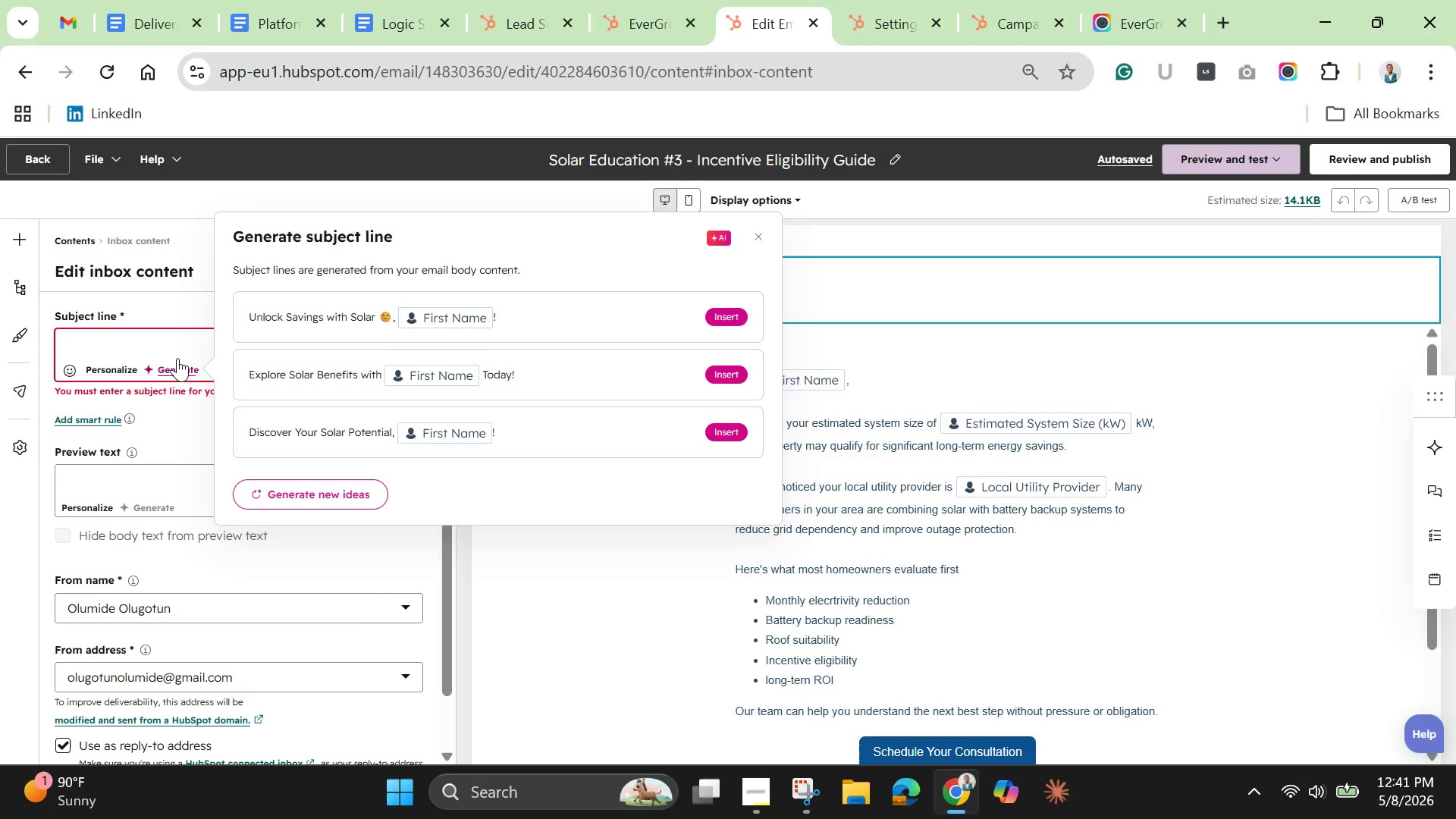 
wait(8.91)
 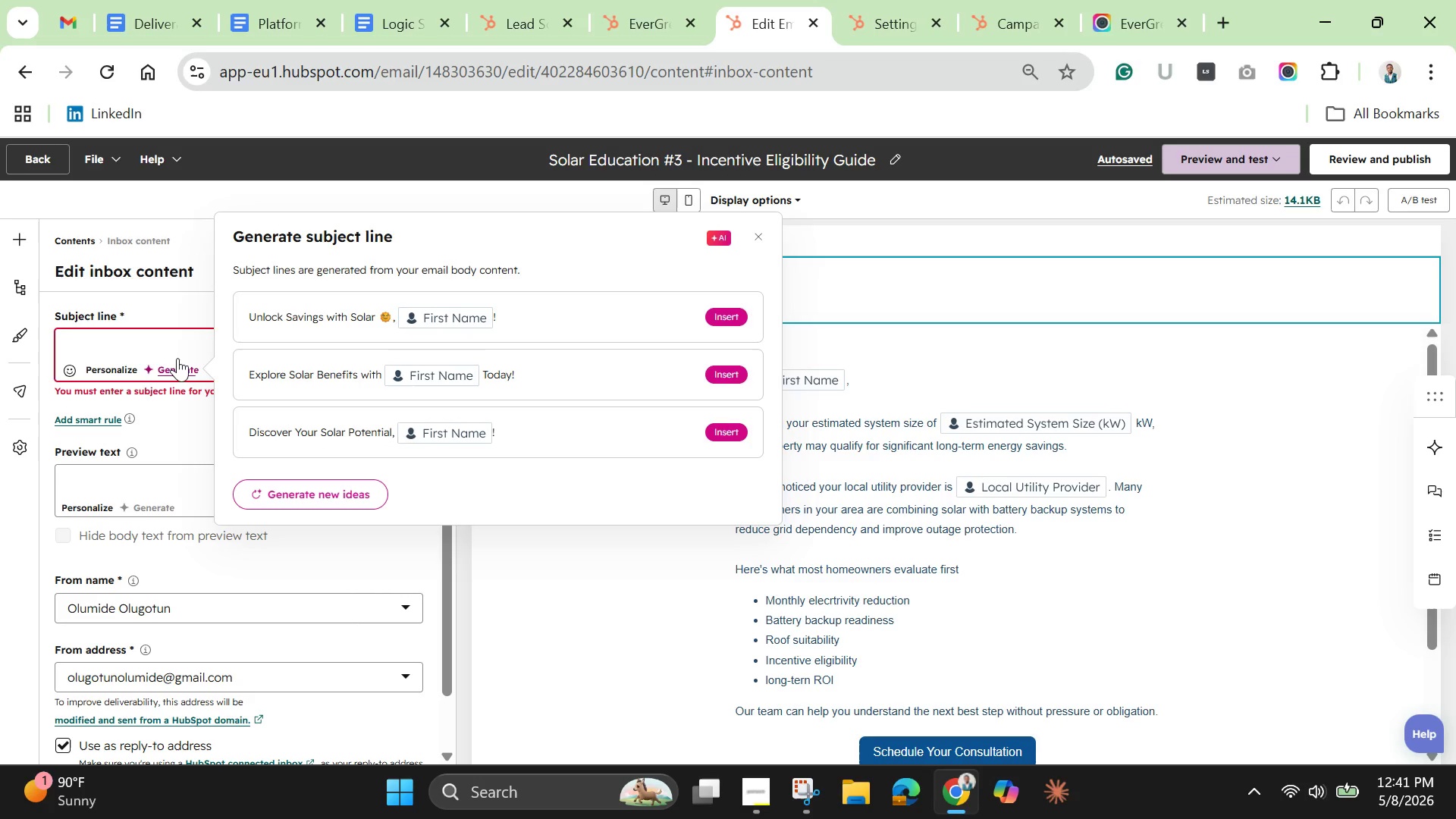 
left_click([177, 358])
 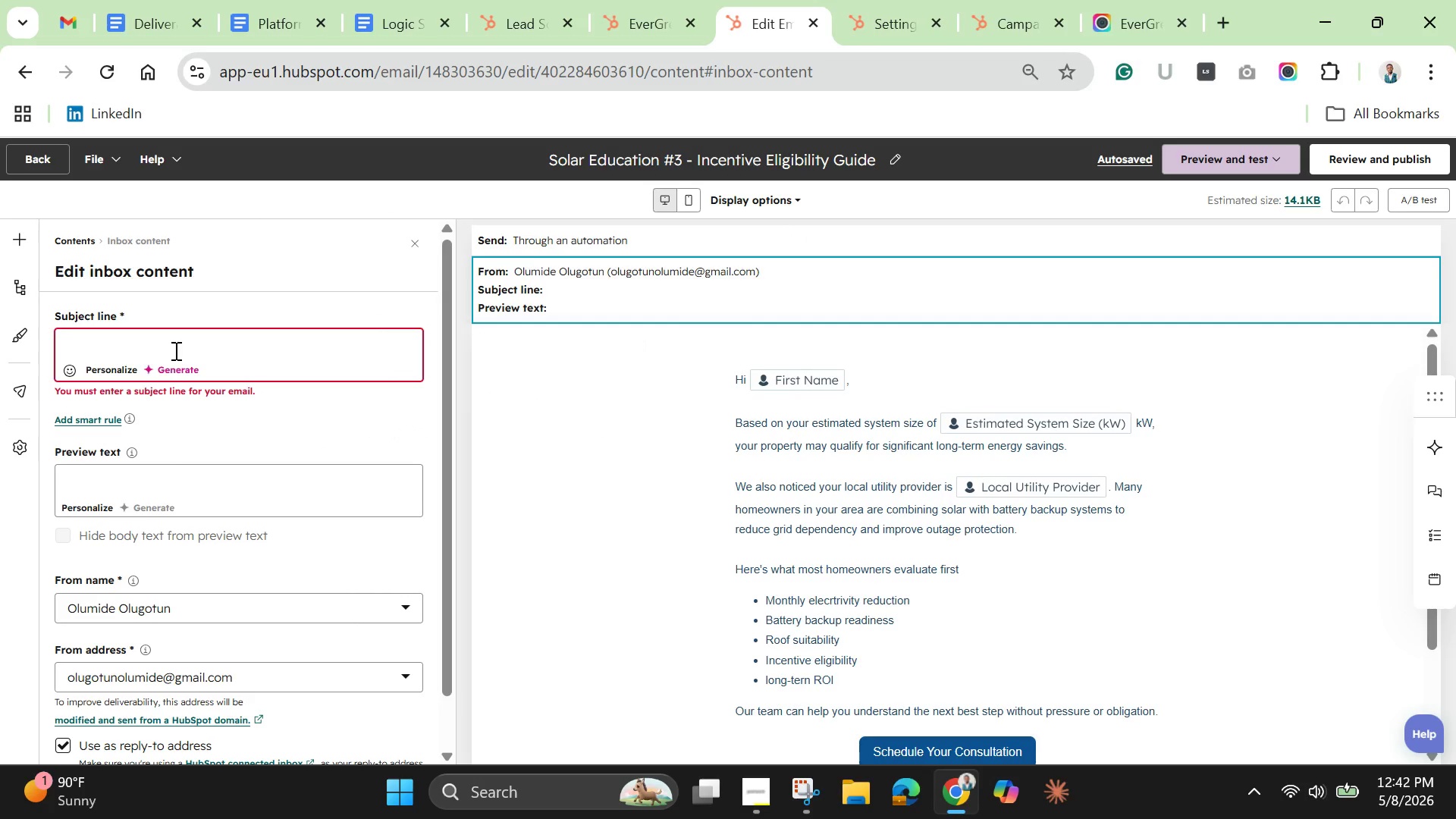 
left_click([174, 350])
 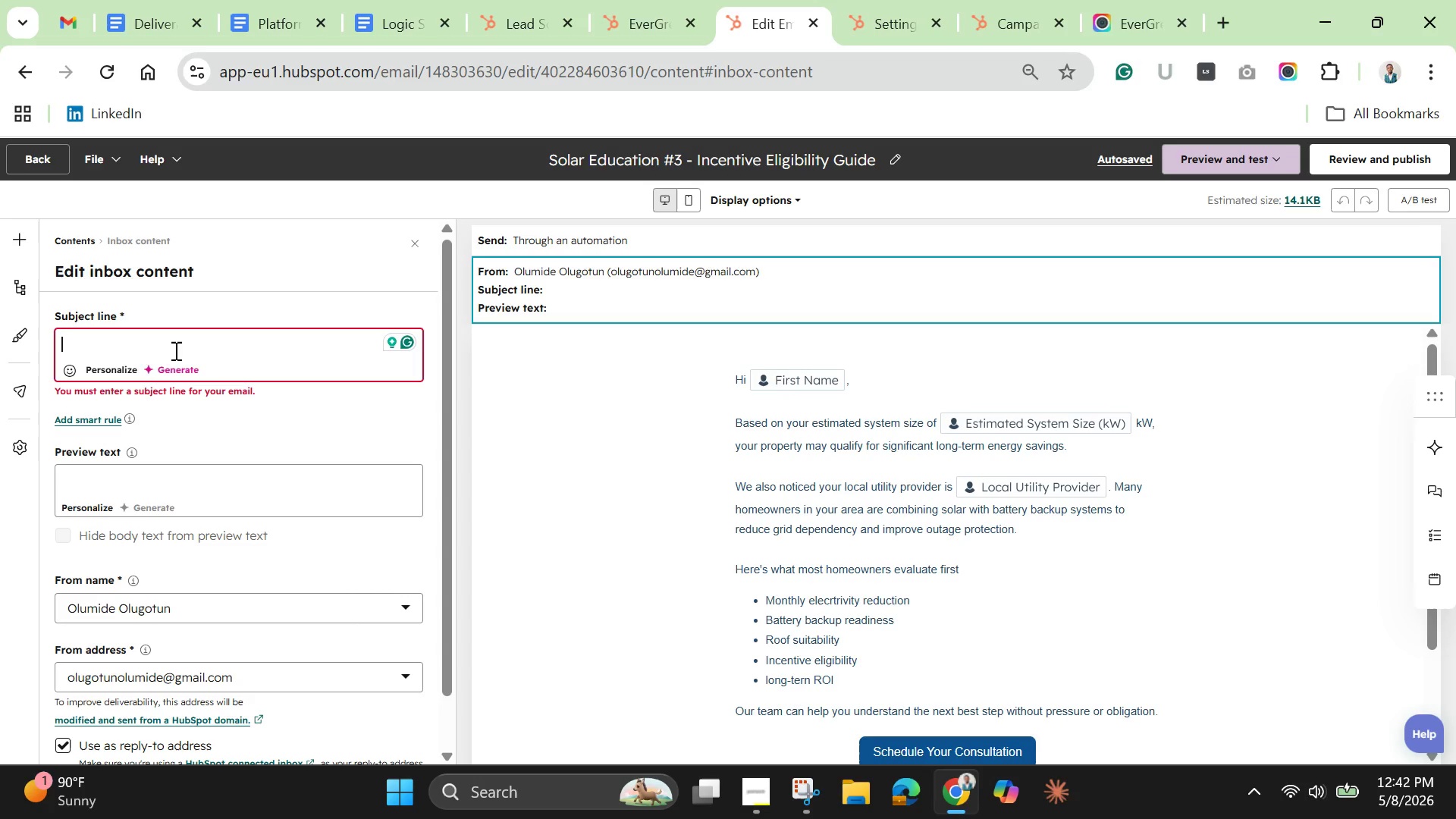 
wait(6.91)
 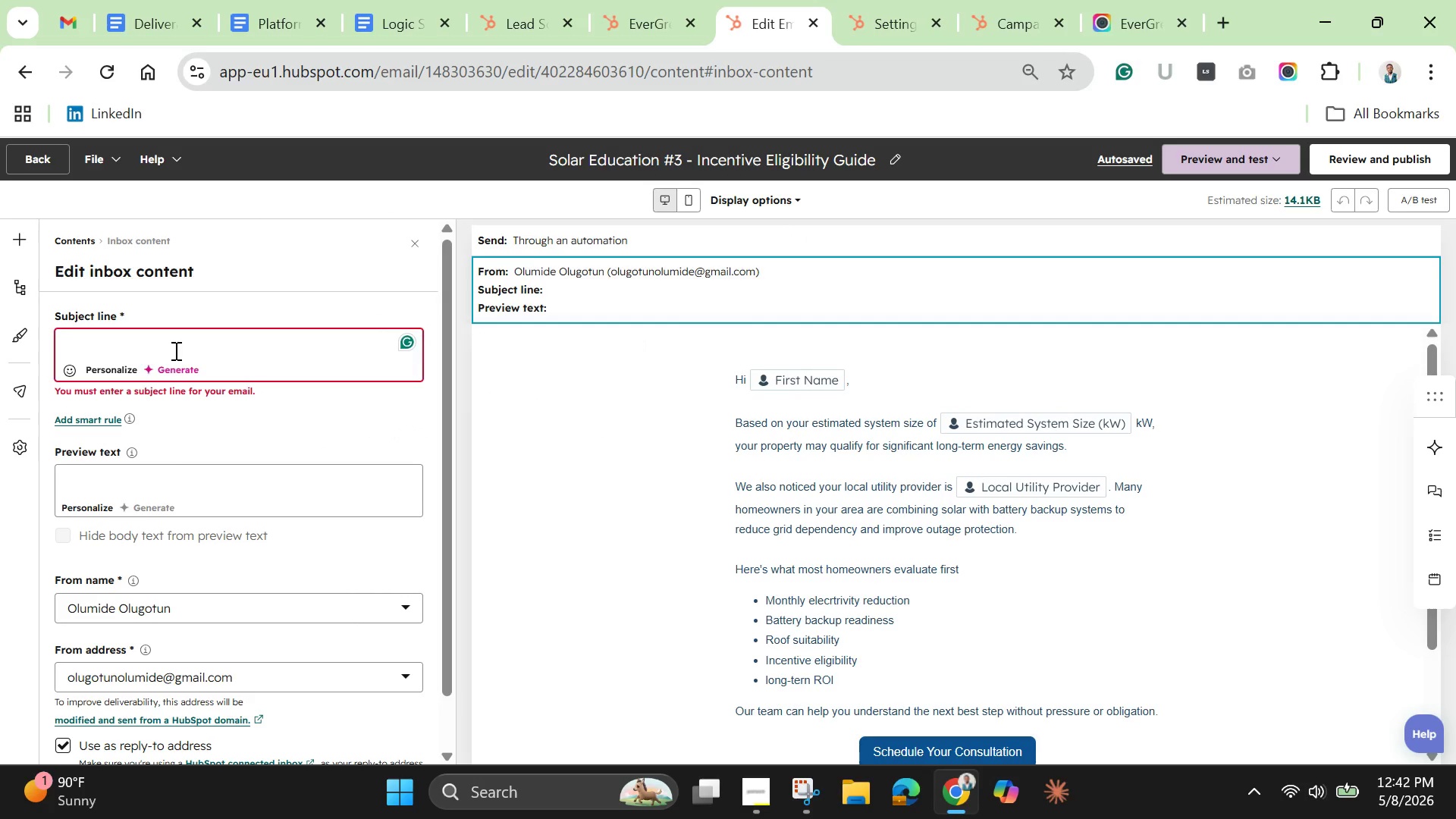 
type(Understa)
key(Backspace)
type(and s)
key(Backspace)
type(S)
 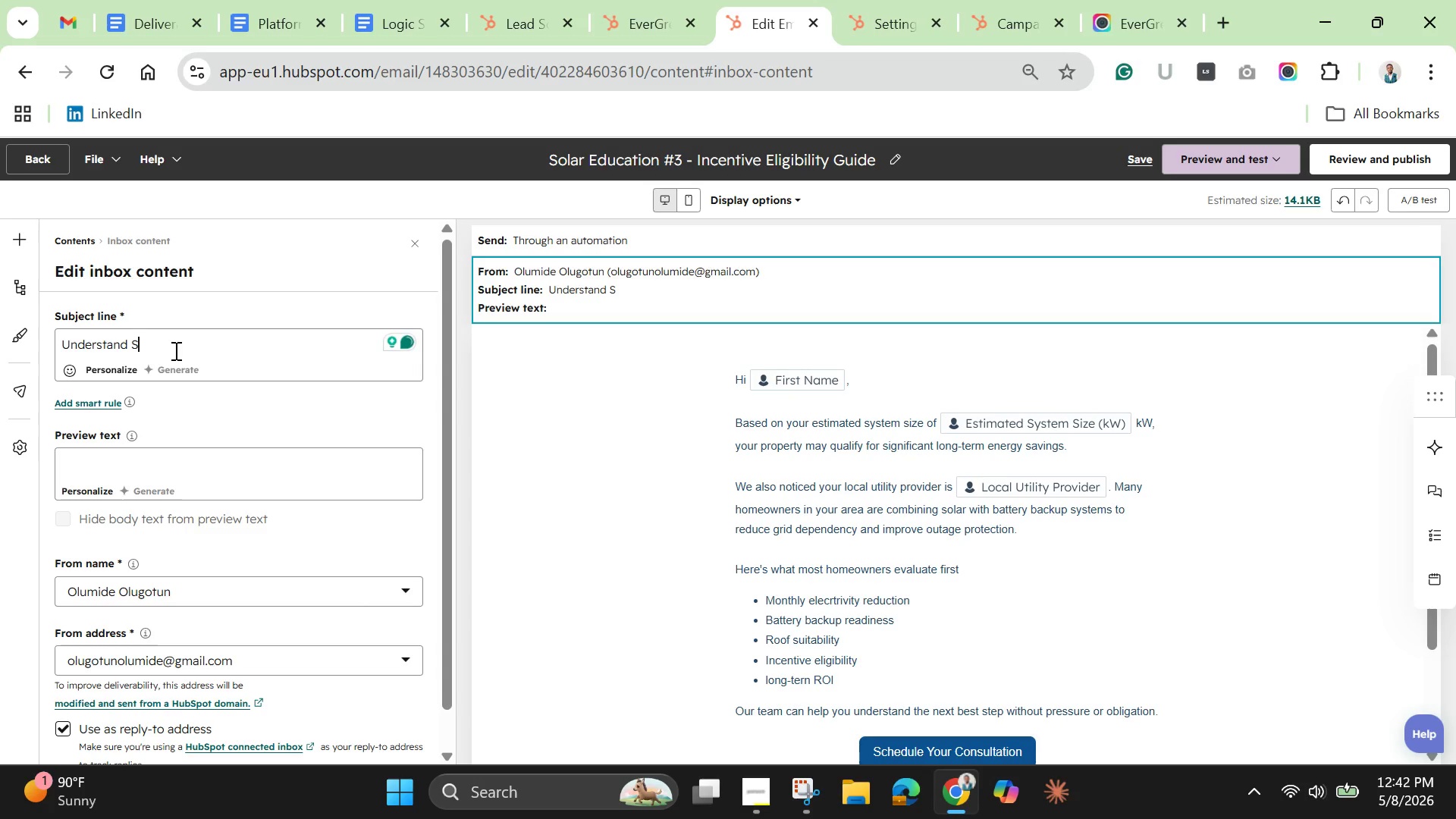 
type(o)
key(Backspace)
key(Backspace)
type(solar incentives in your area)
 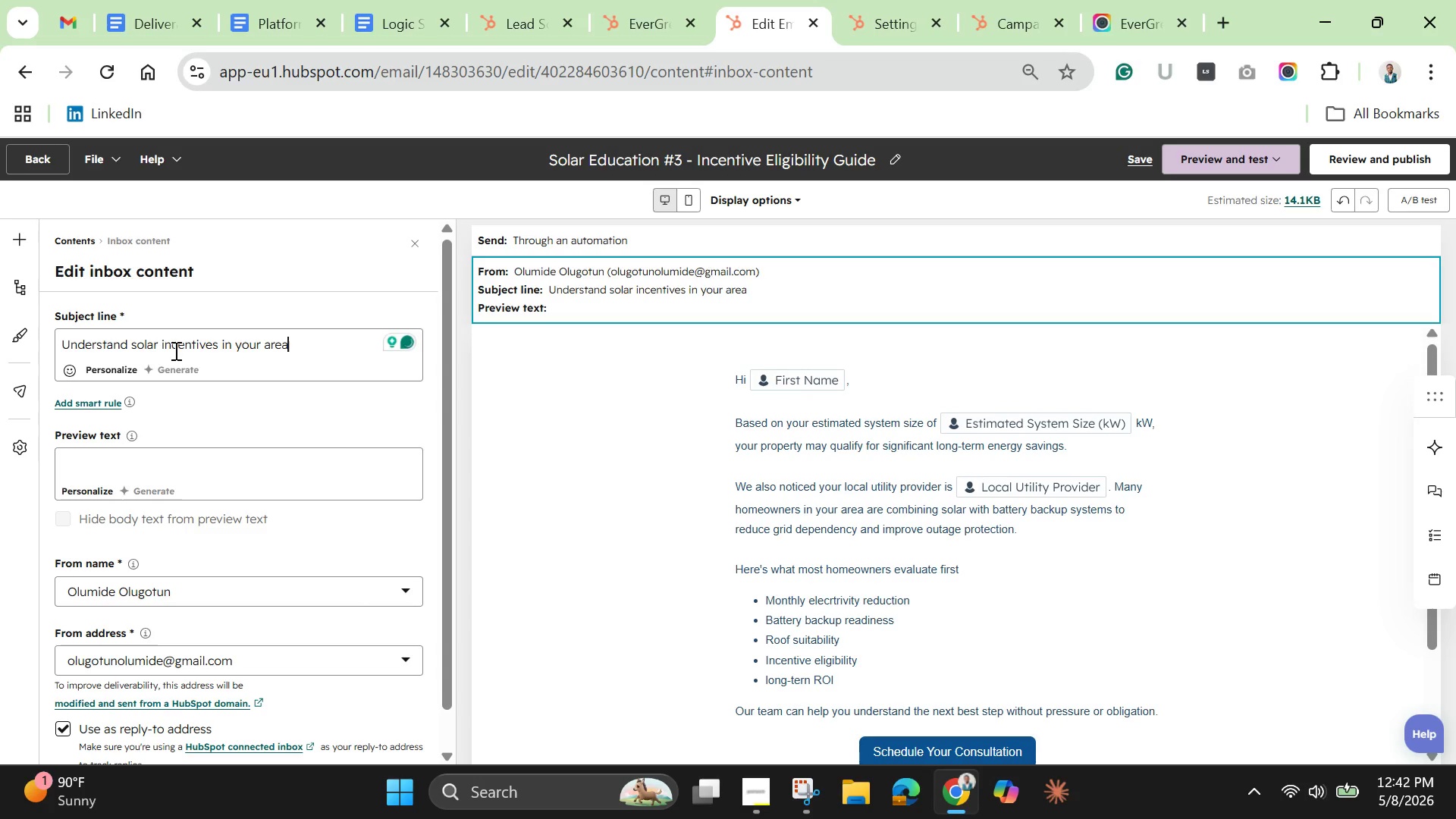 
key(Control+ControlLeft)
 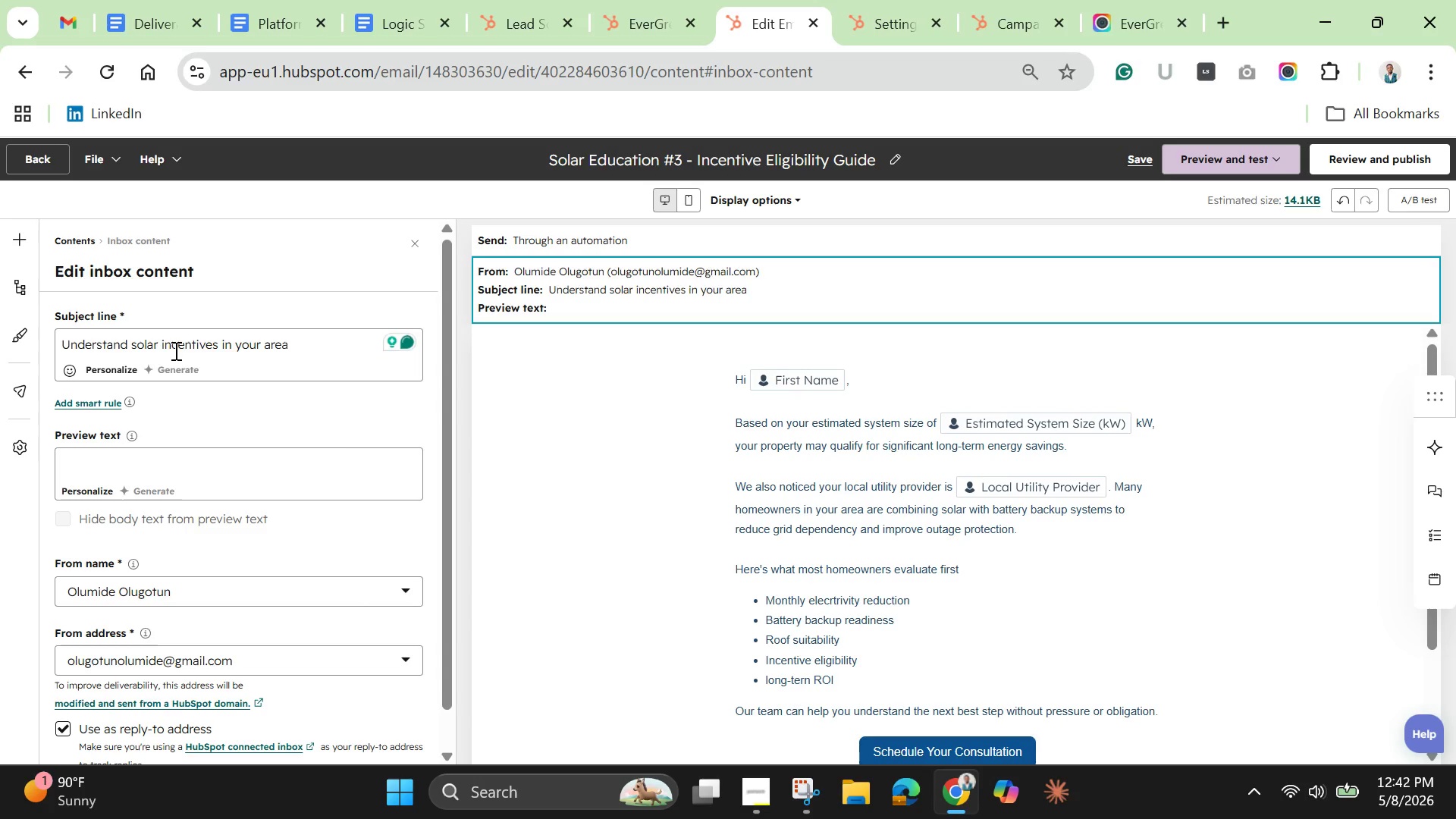 
key(Control+A)
 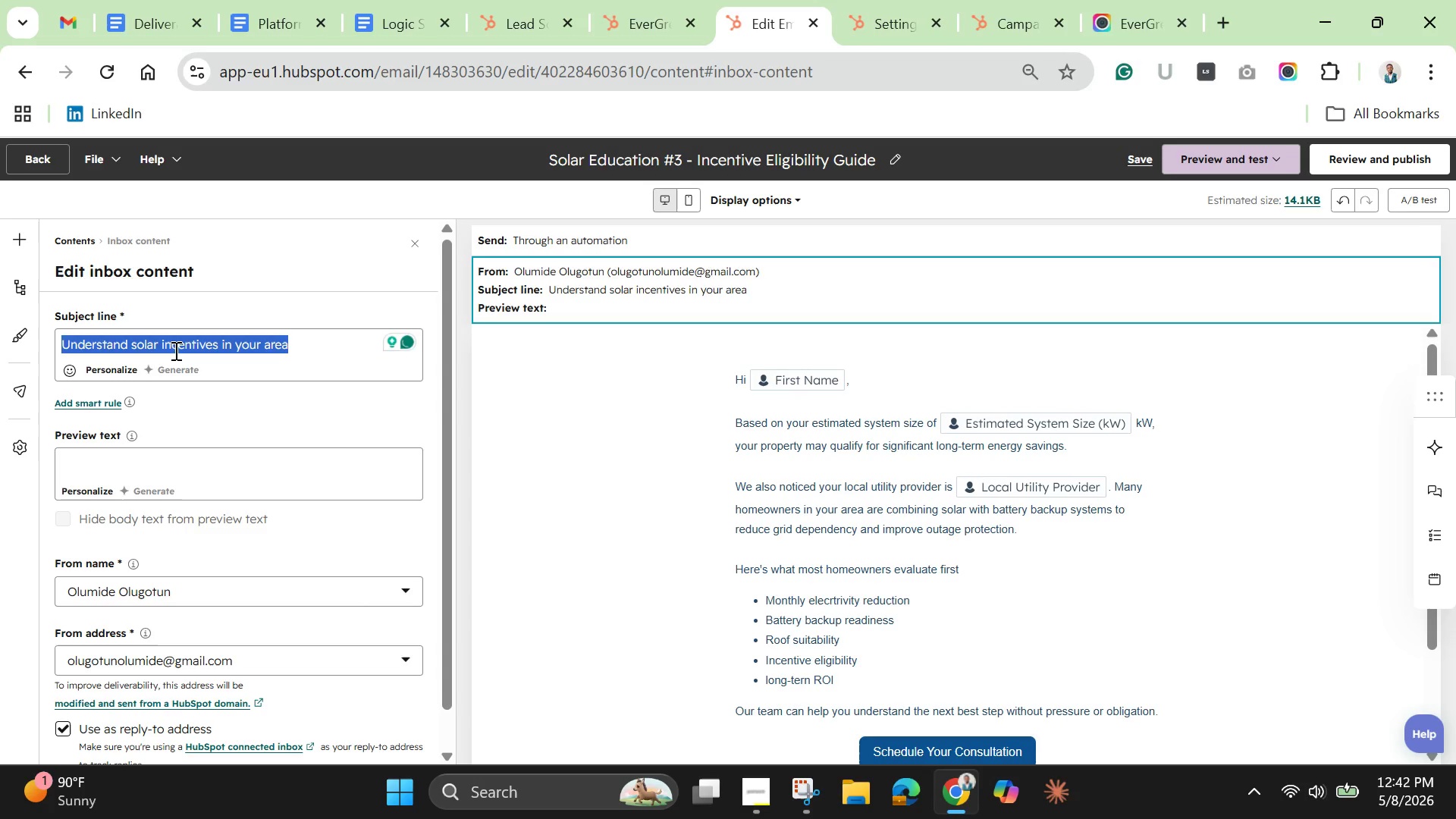 
key(Control+C)
 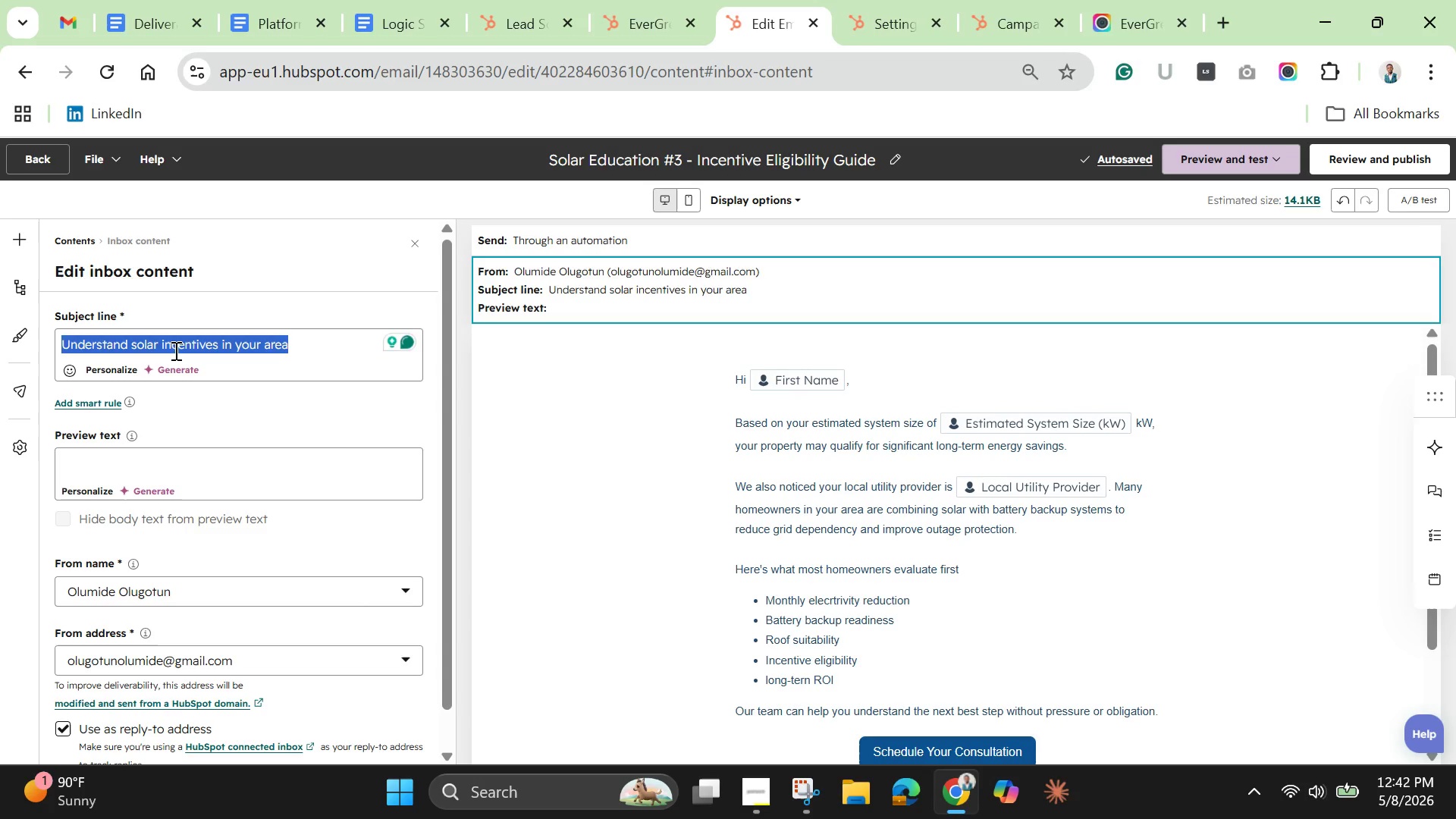 
key(Backspace)
 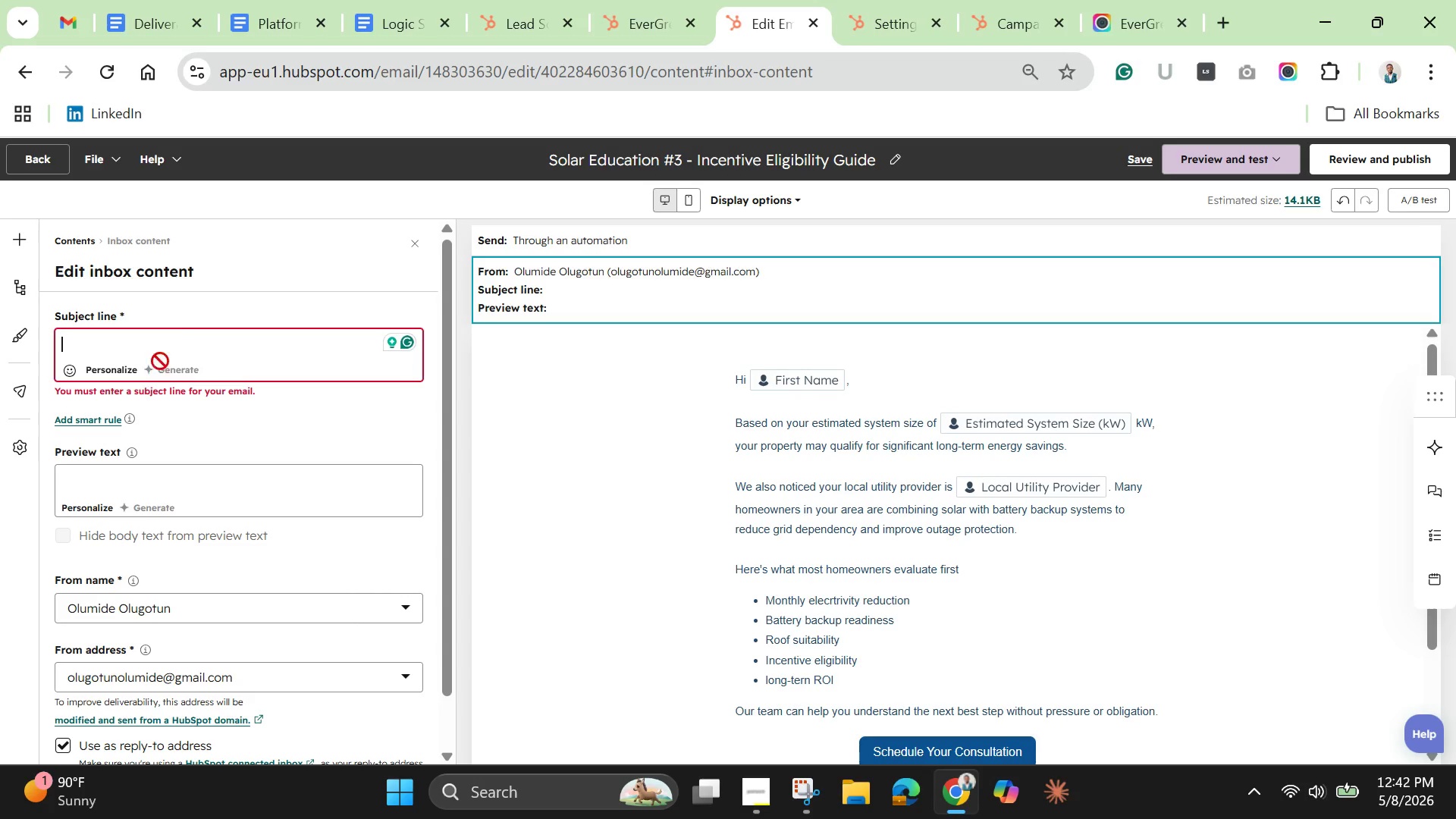 
left_click([309, 414])
 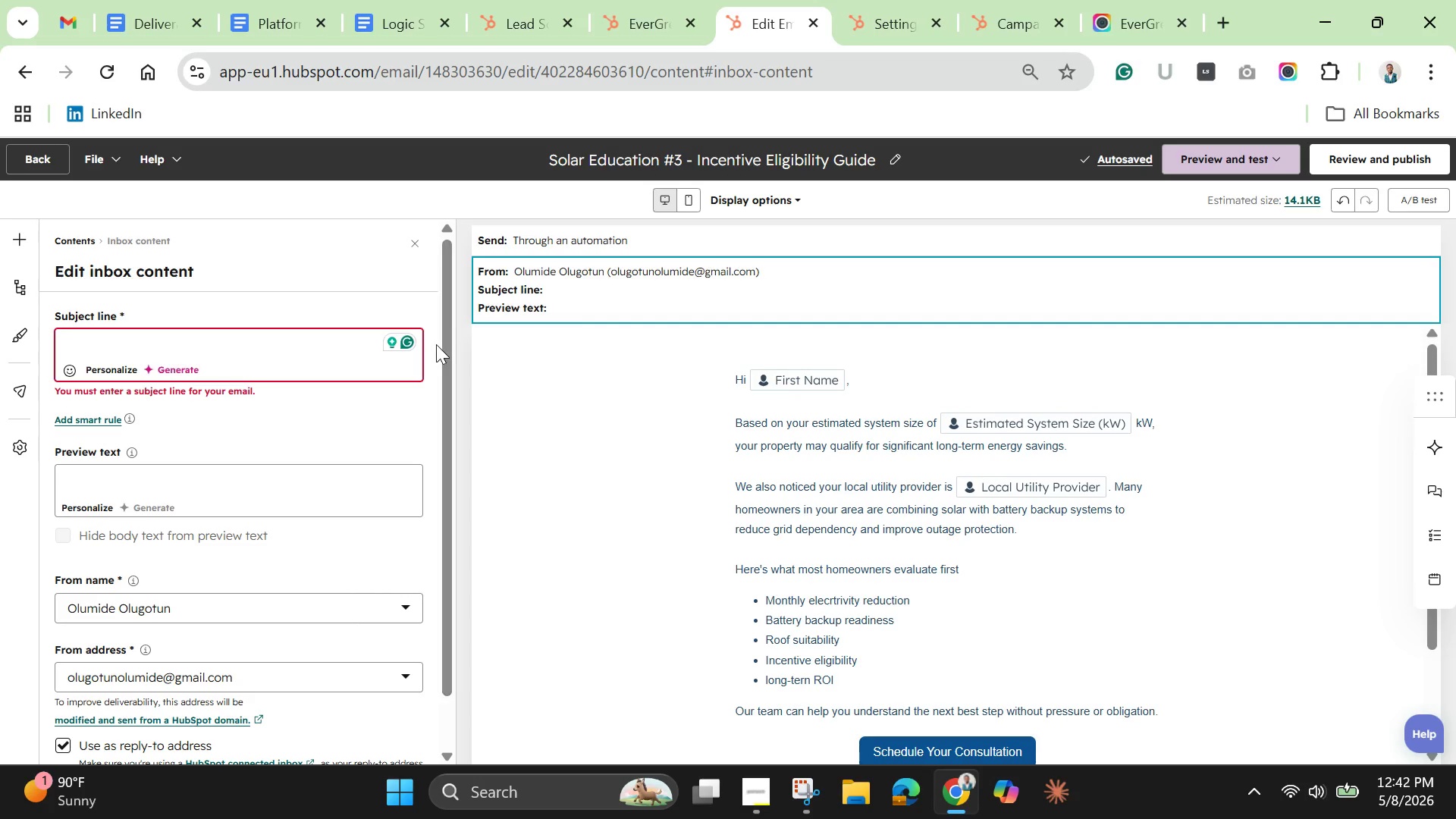 
left_click([436, 344])
 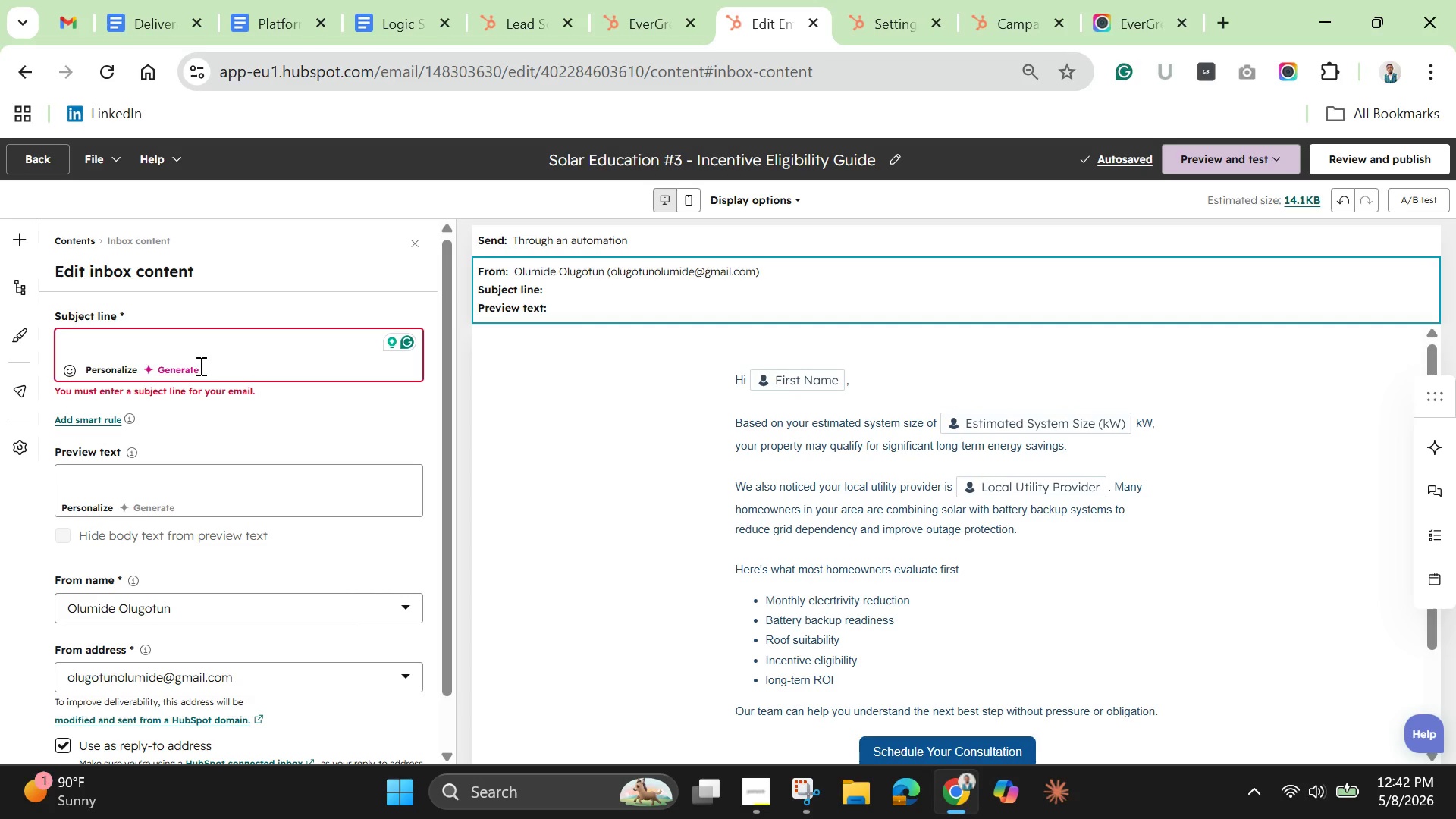 
left_click([170, 365])
 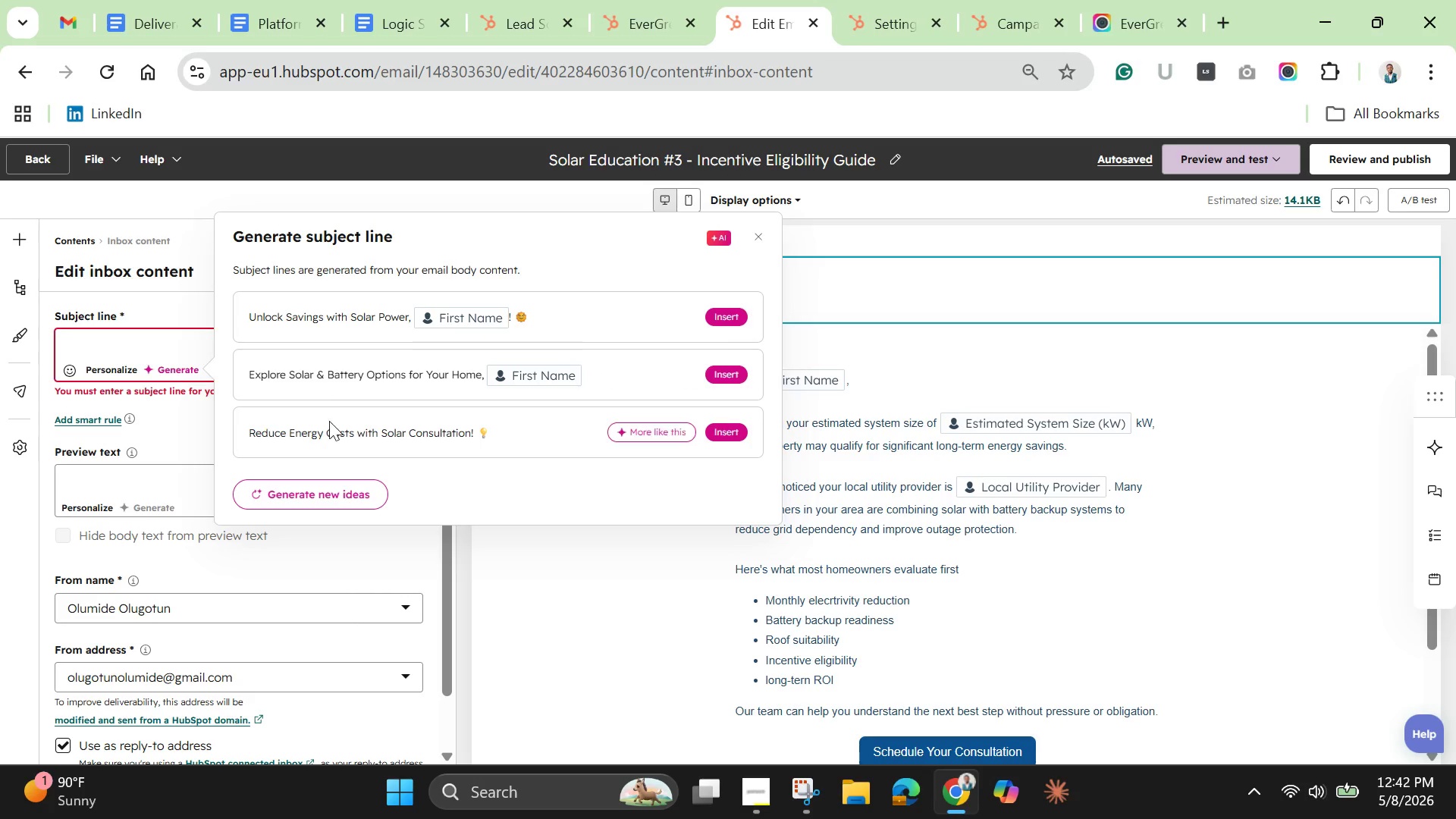 
wait(7.74)
 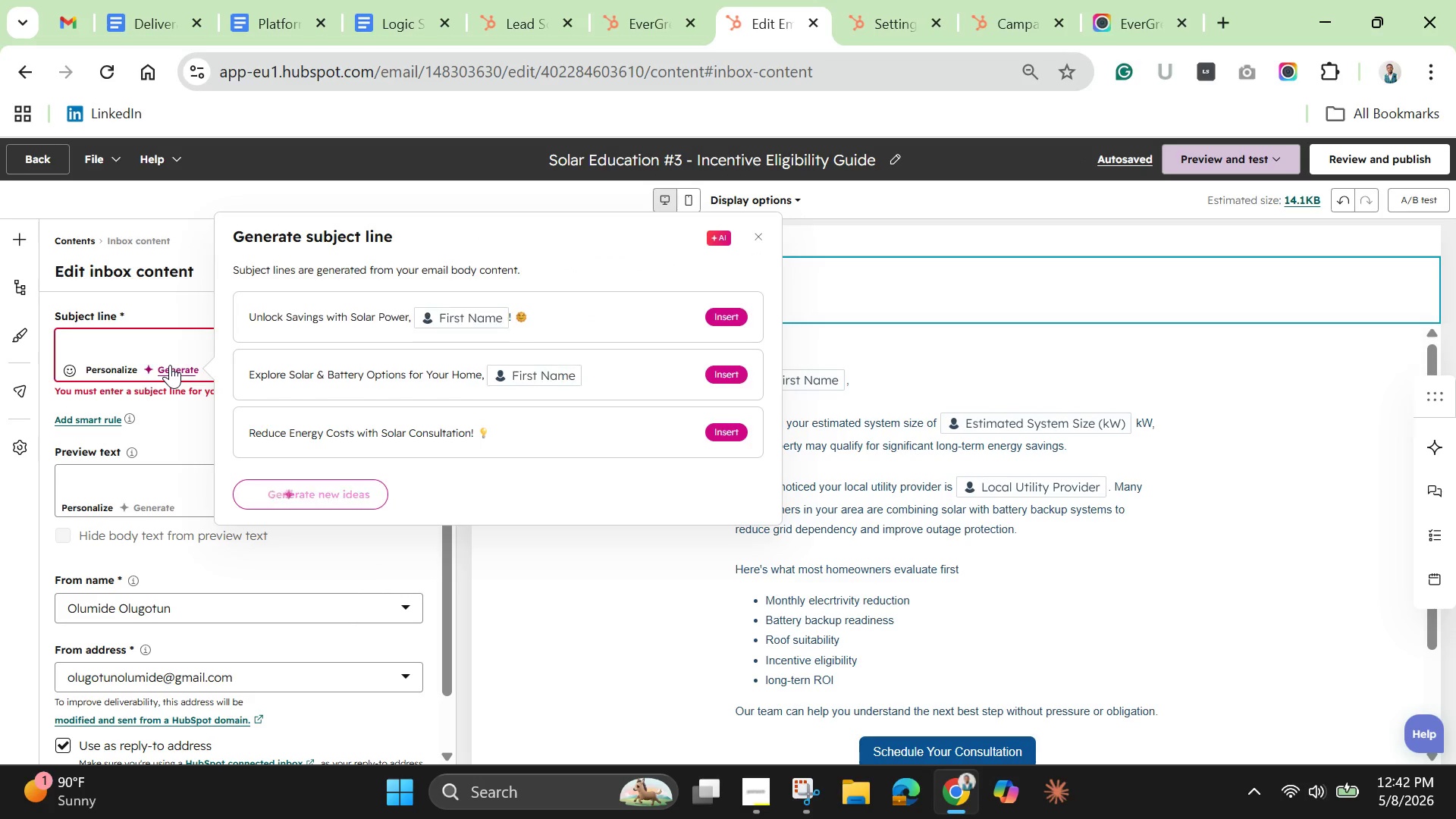 
left_click([448, 265])
 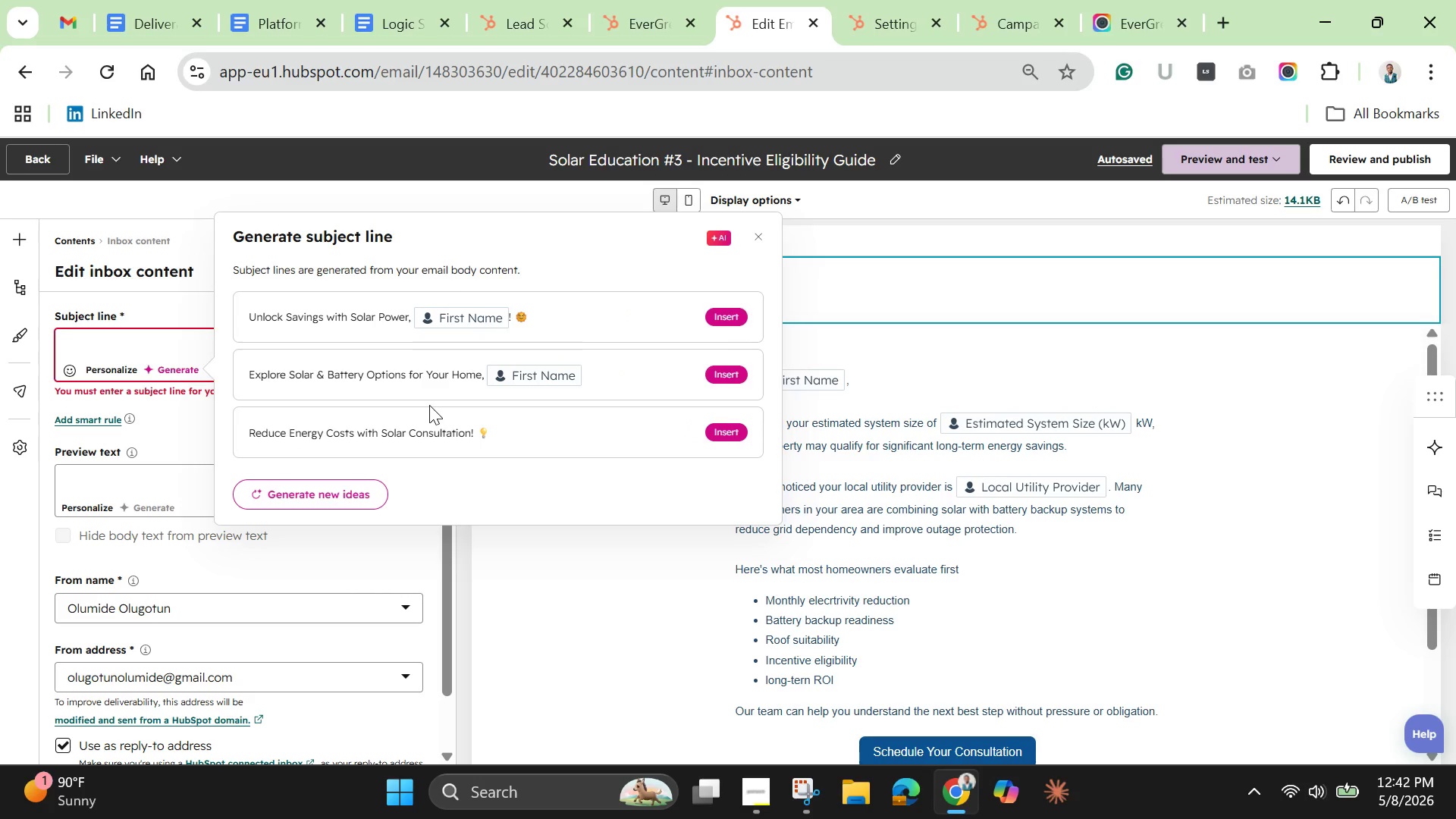 
wait(13.3)
 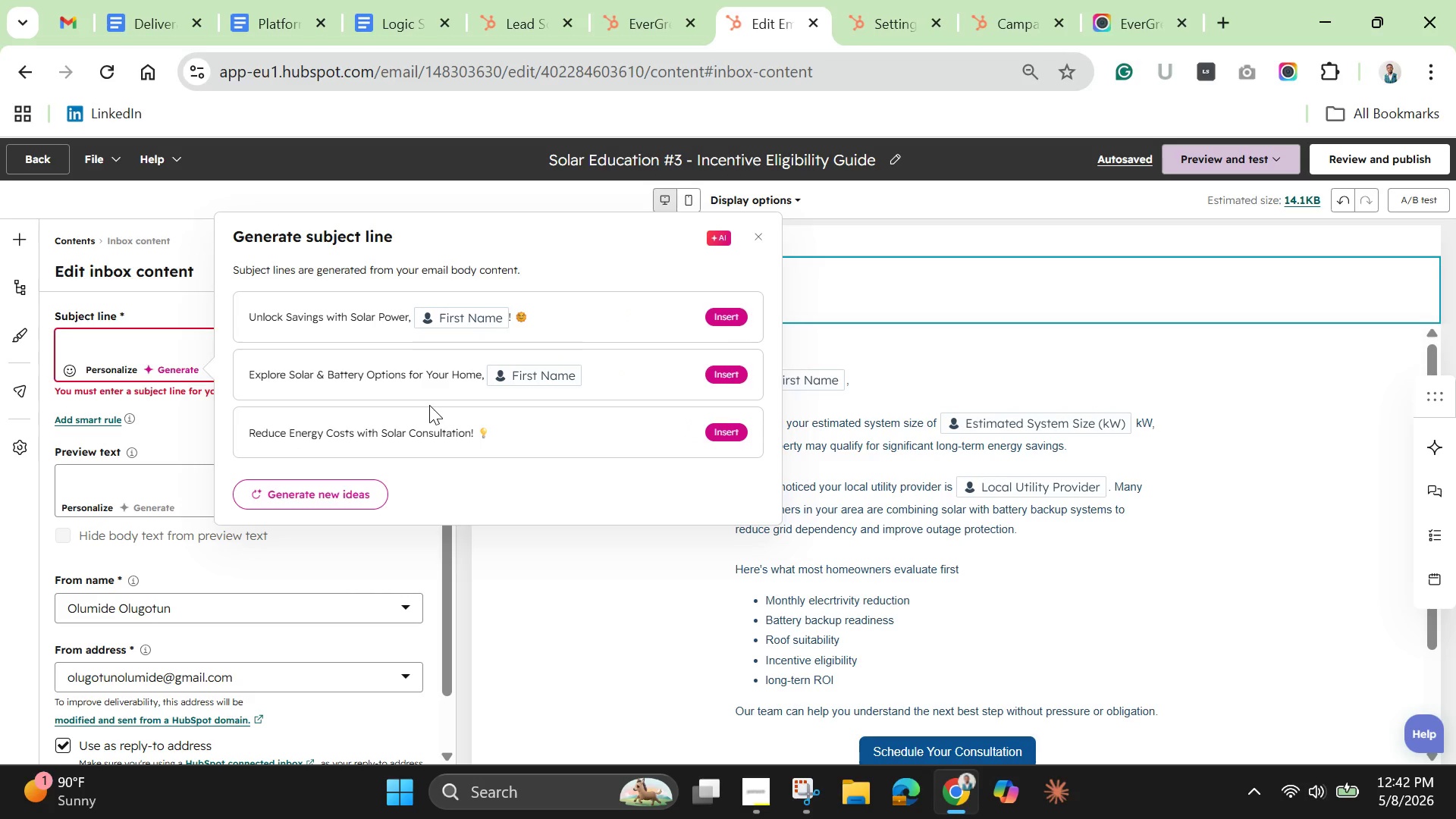 
left_click([809, 524])
 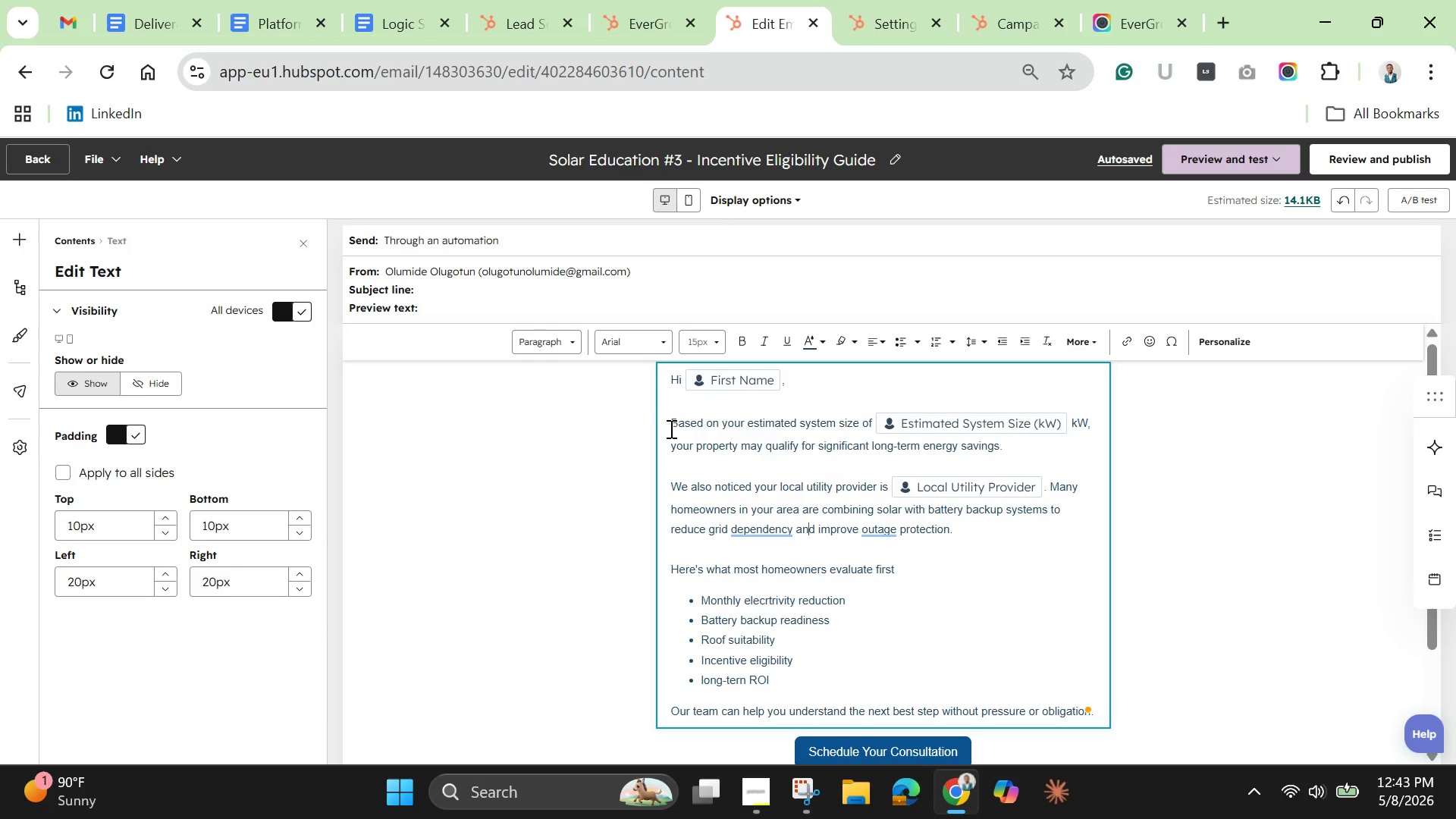 
wait(10.19)
 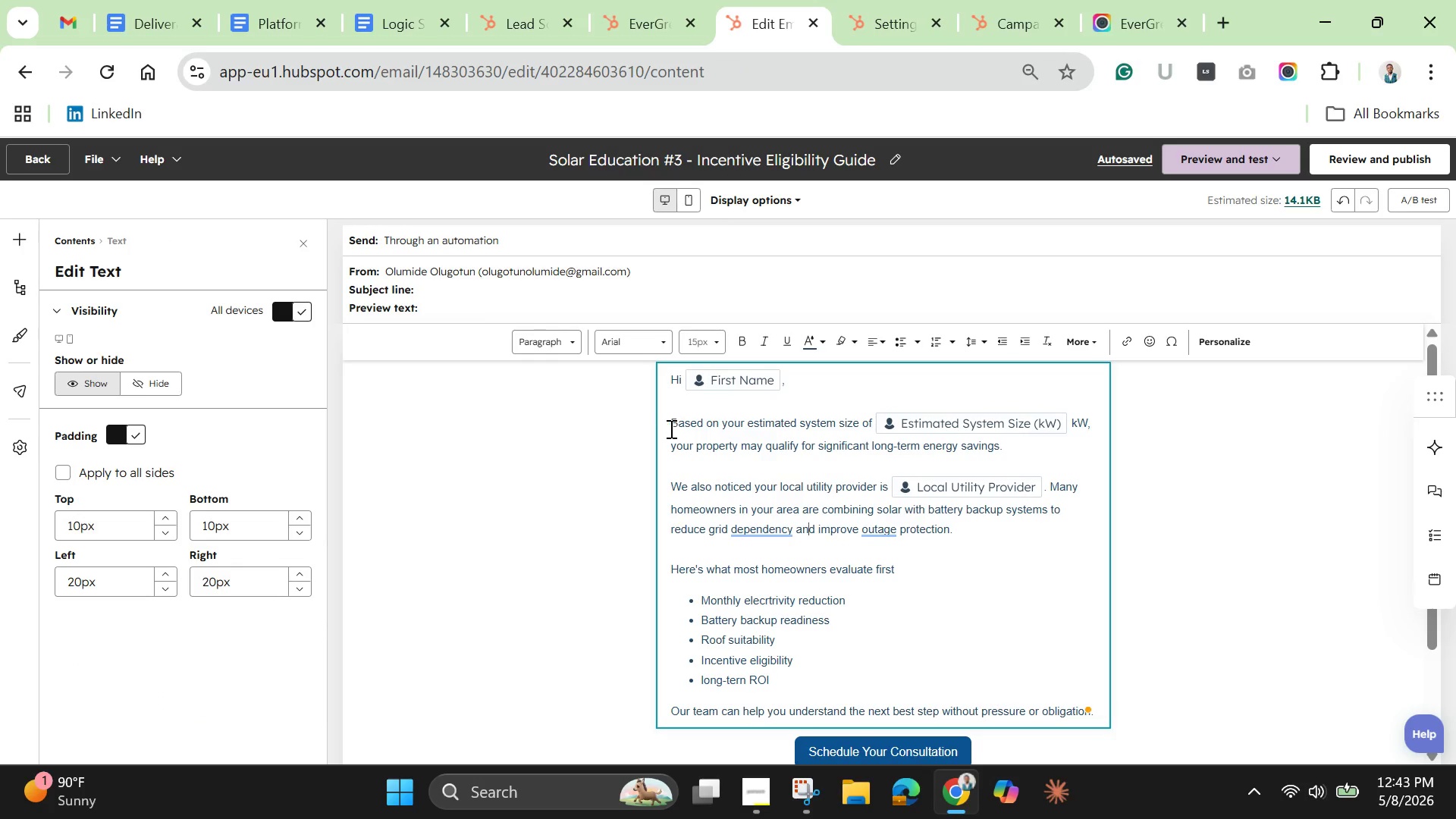 
left_click([670, 417])
 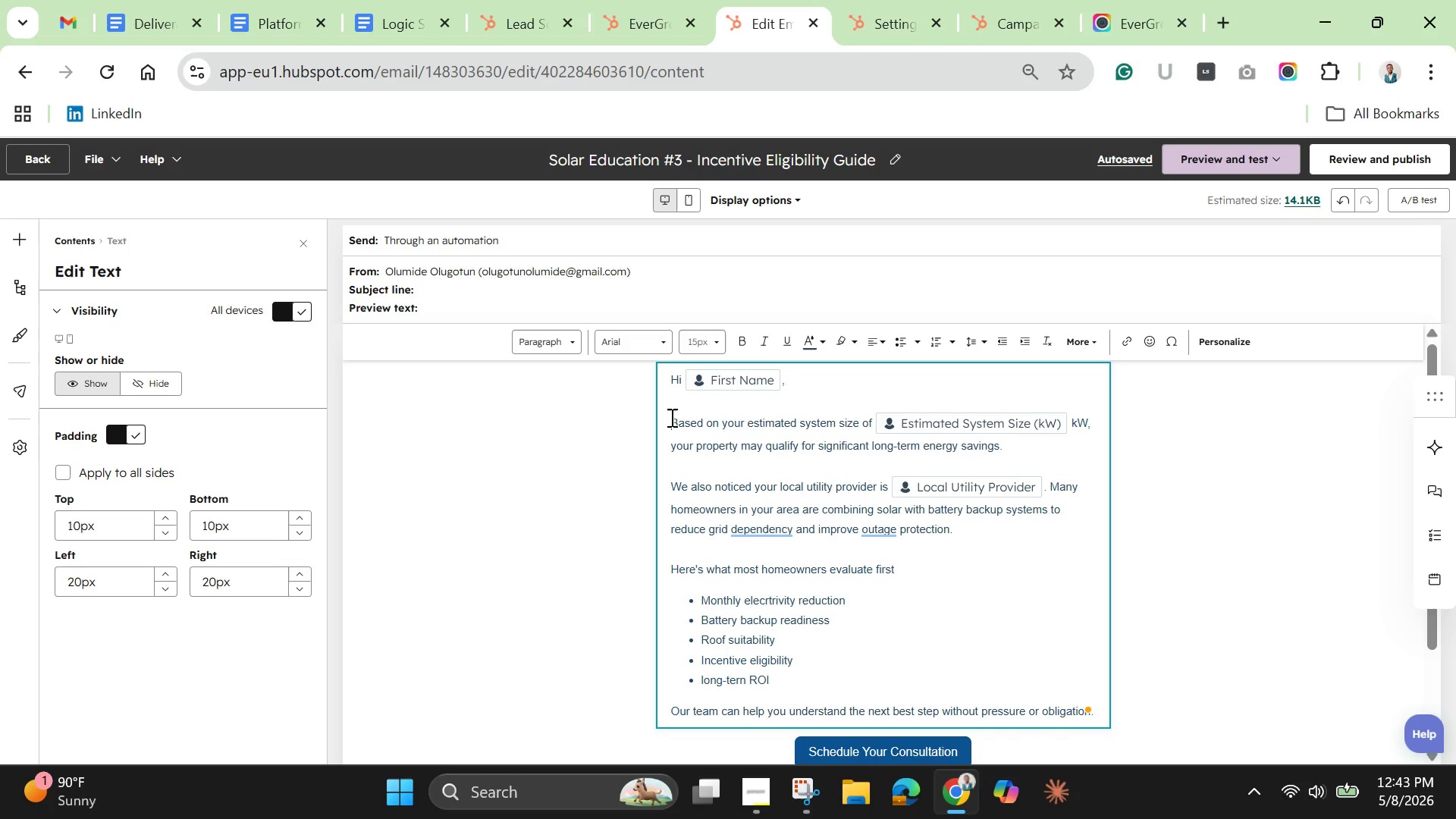 
left_click([670, 417])
 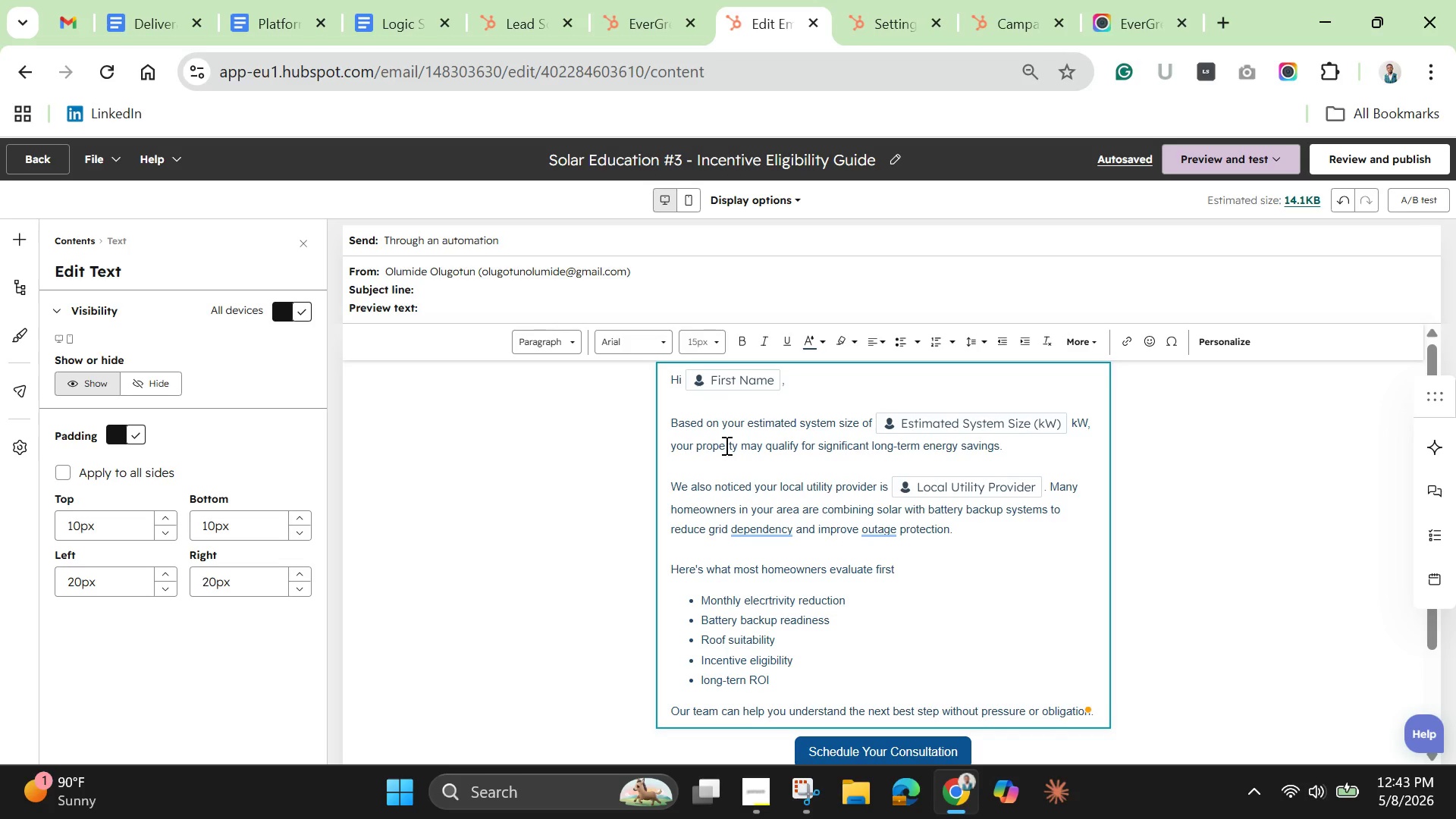 
type(One biggest )
key(Backspace)
key(Backspace)
key(Backspace)
key(Backspace)
key(Backspace)
key(Backspace)
key(Backspace)
key(Backspace)
type(of the biggest factors infkuencing solar adoption right now )
 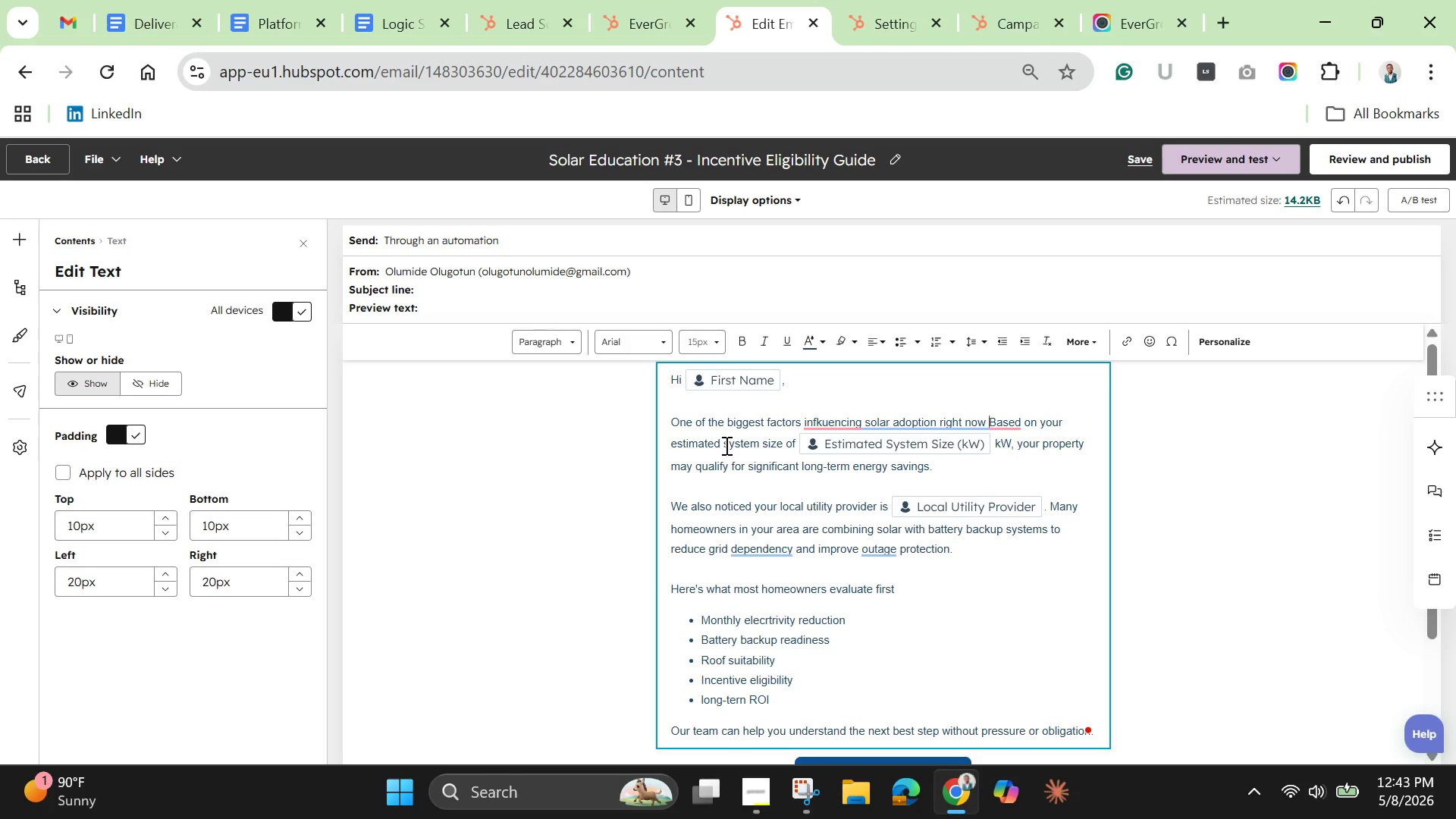 
type(is incemtive avaailiablity. )
 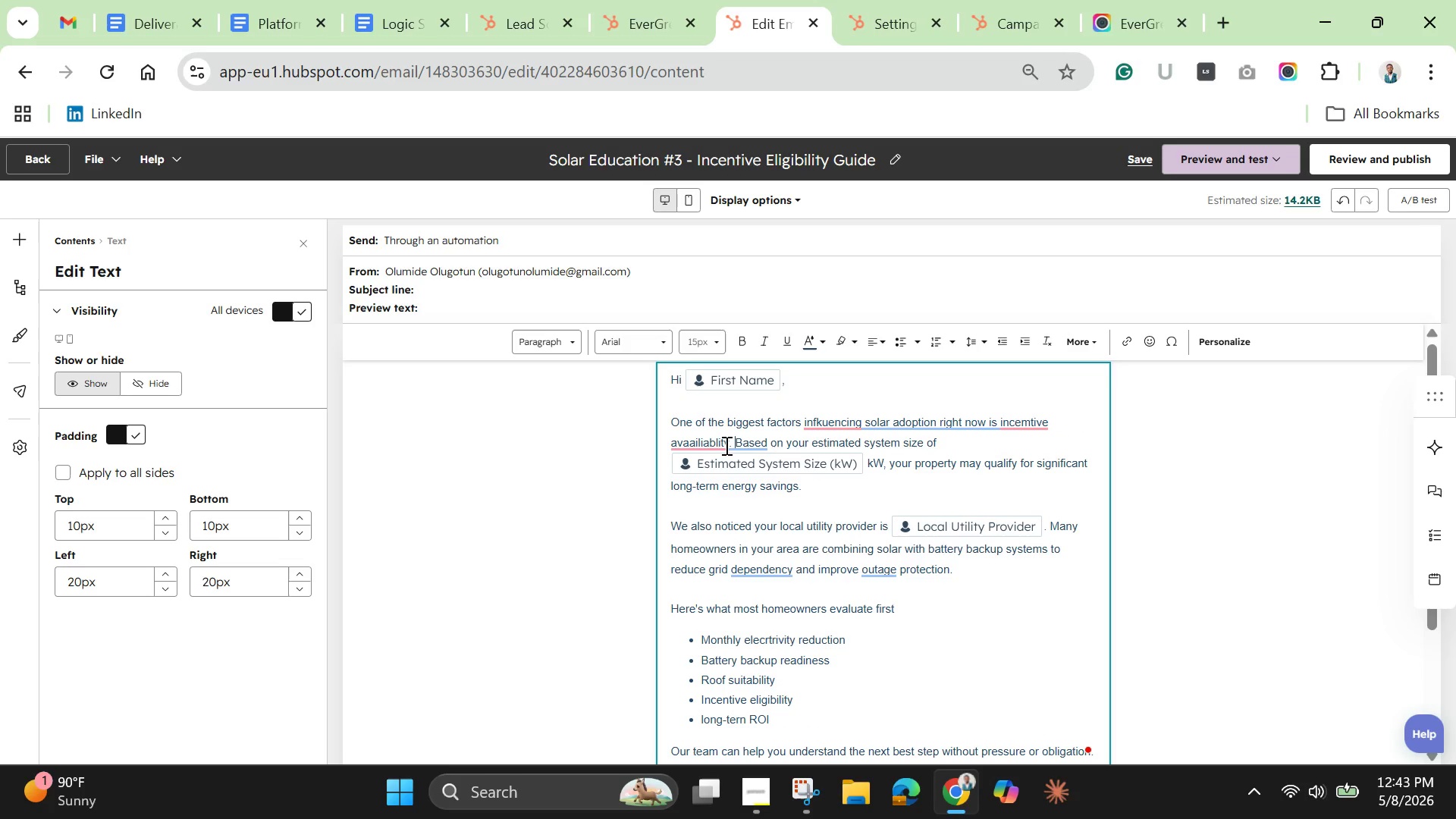 
key(Enter)
 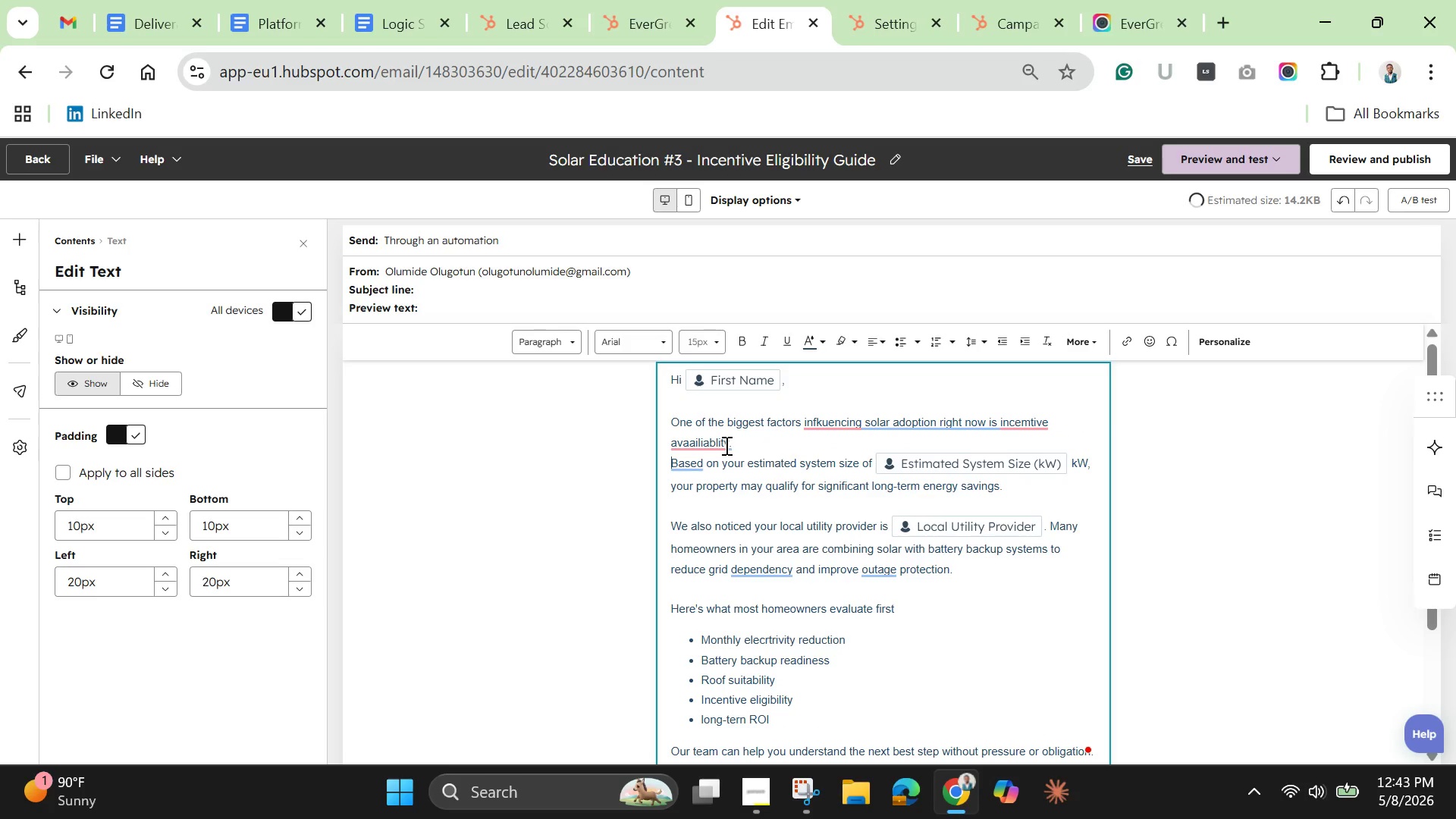 
key(Enter)
 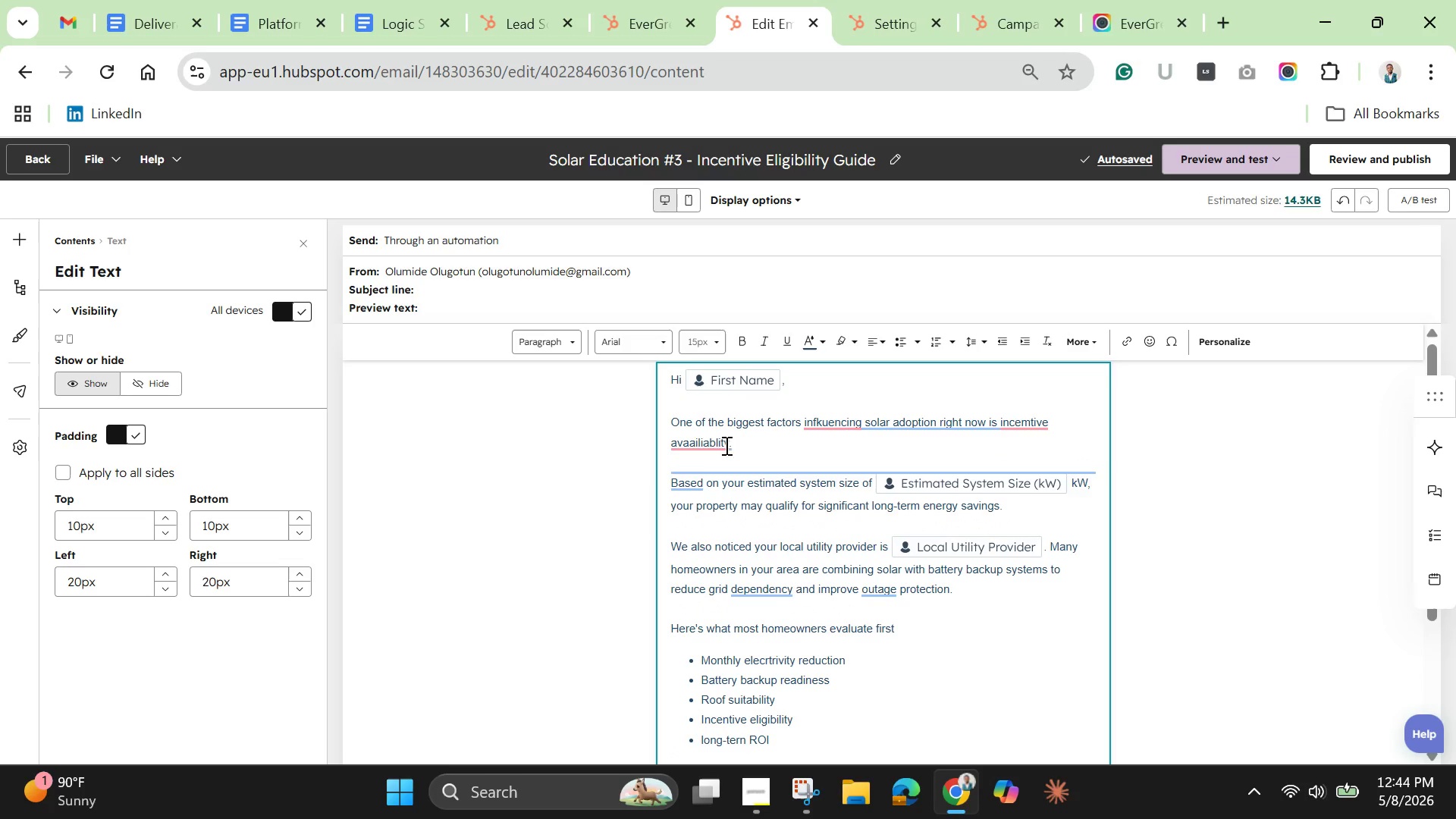 
left_click([711, 437])
 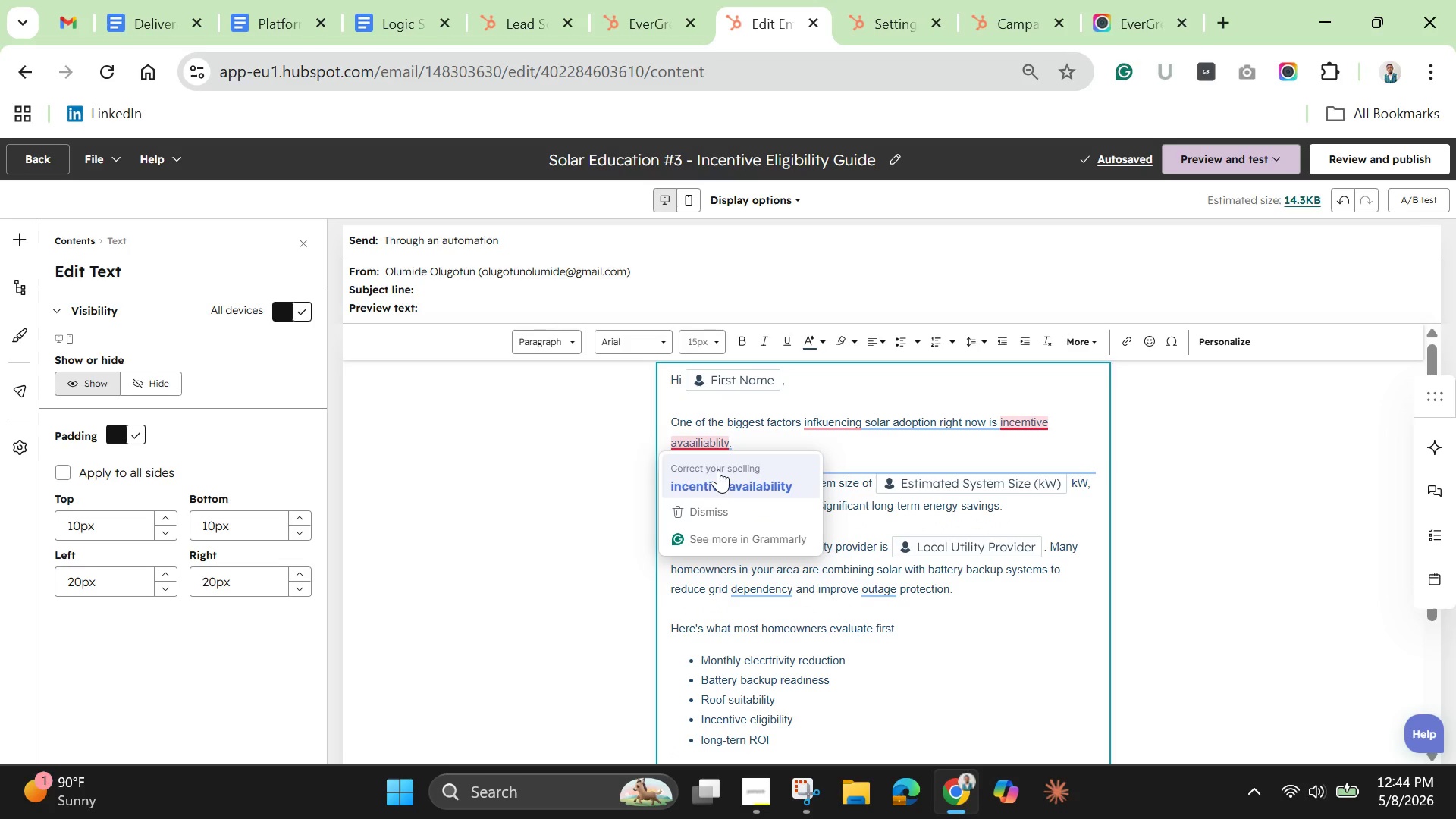 
left_click([718, 478])
 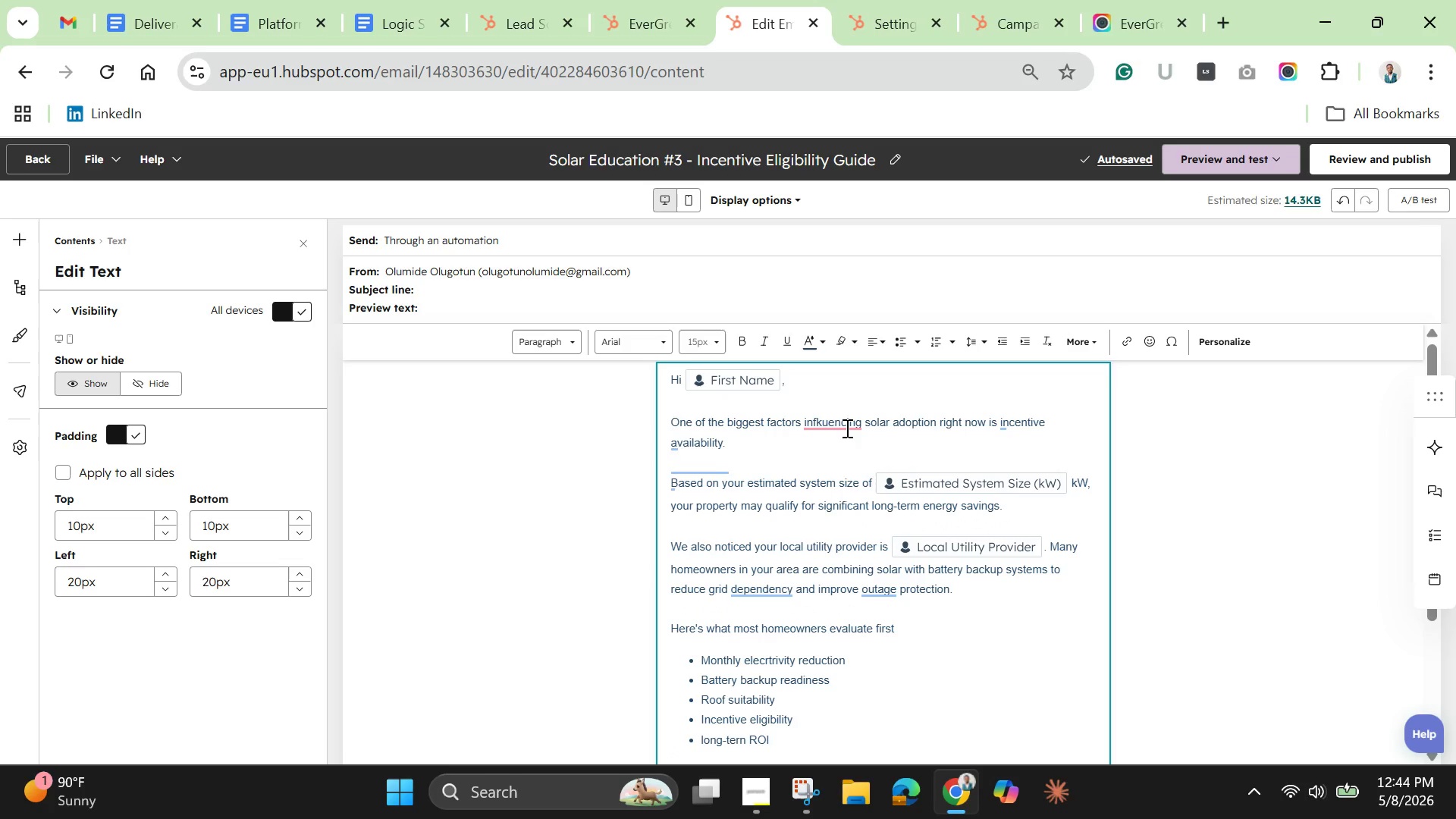 
left_click([843, 425])
 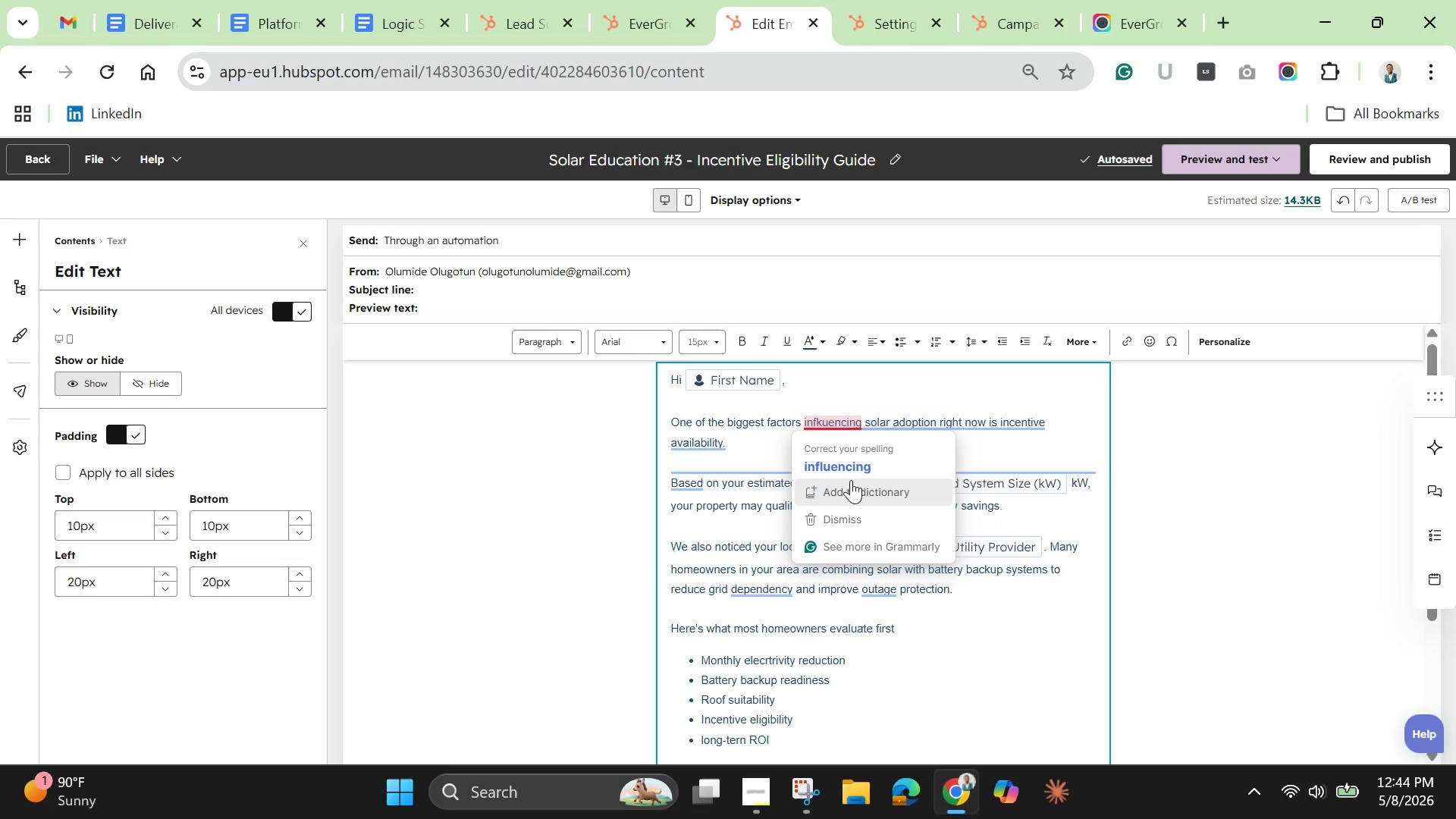 
left_click([851, 470])
 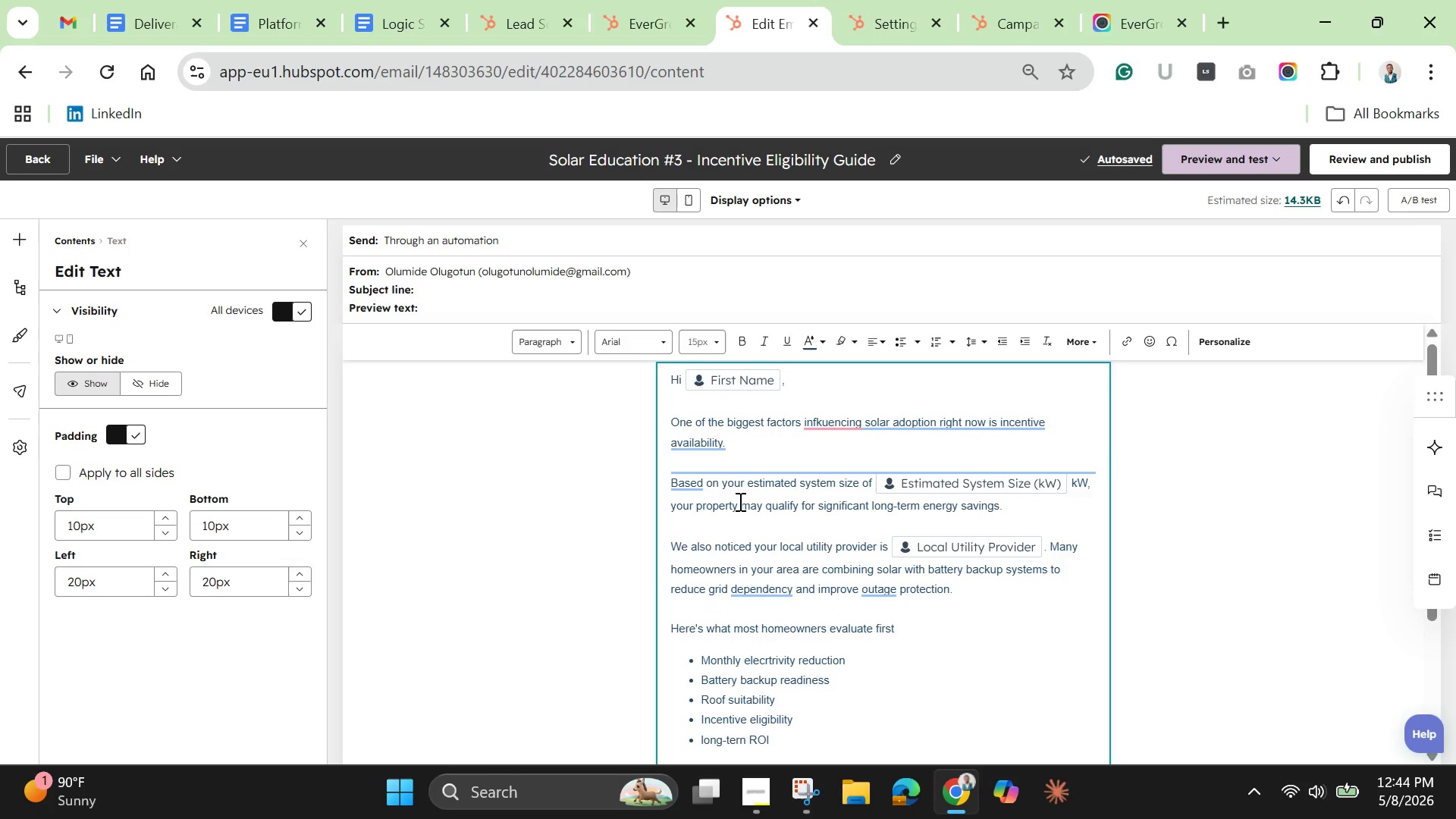 
wait(9.25)
 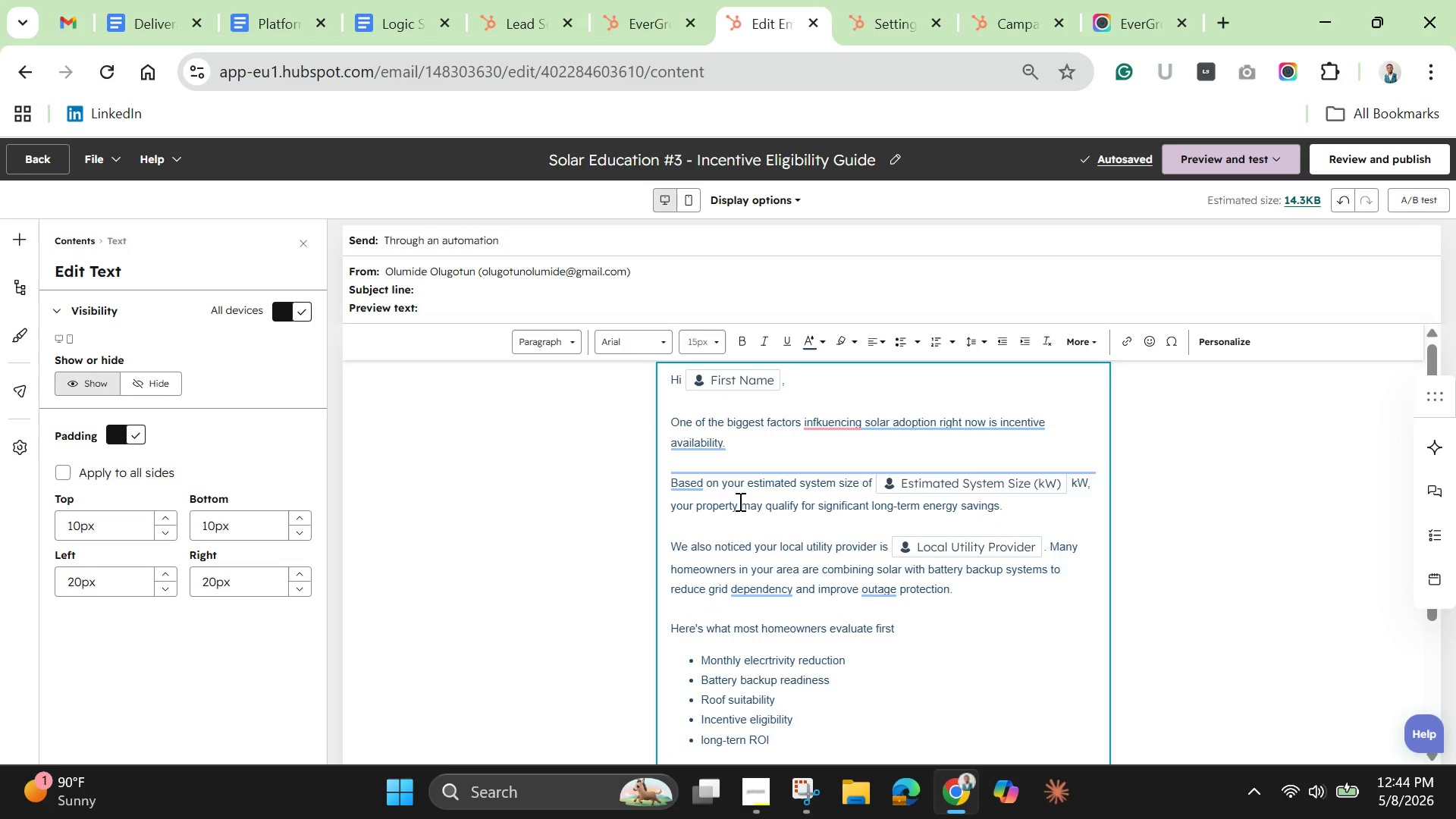 
left_click([711, 488])
 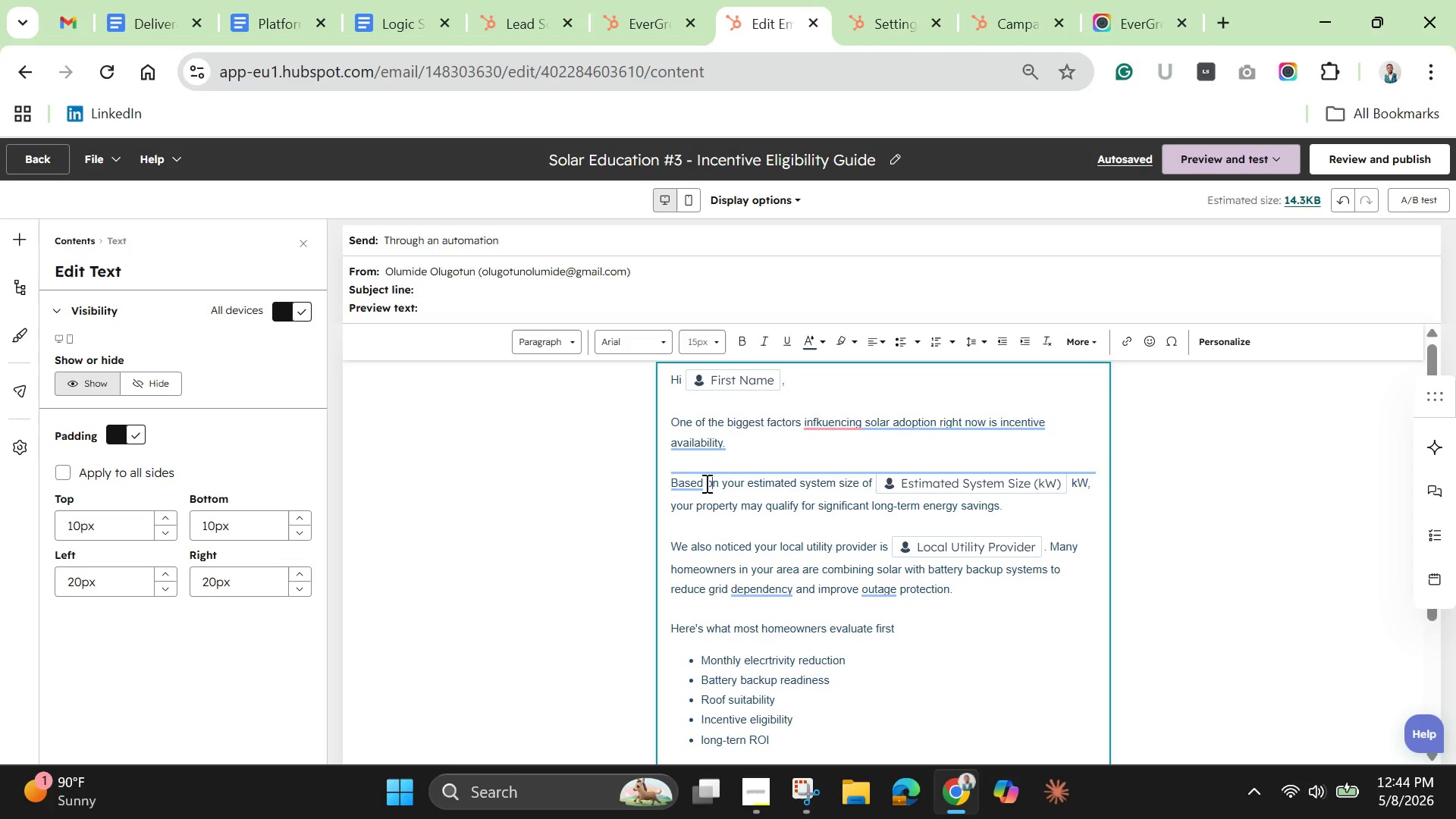 
left_click([705, 483])
 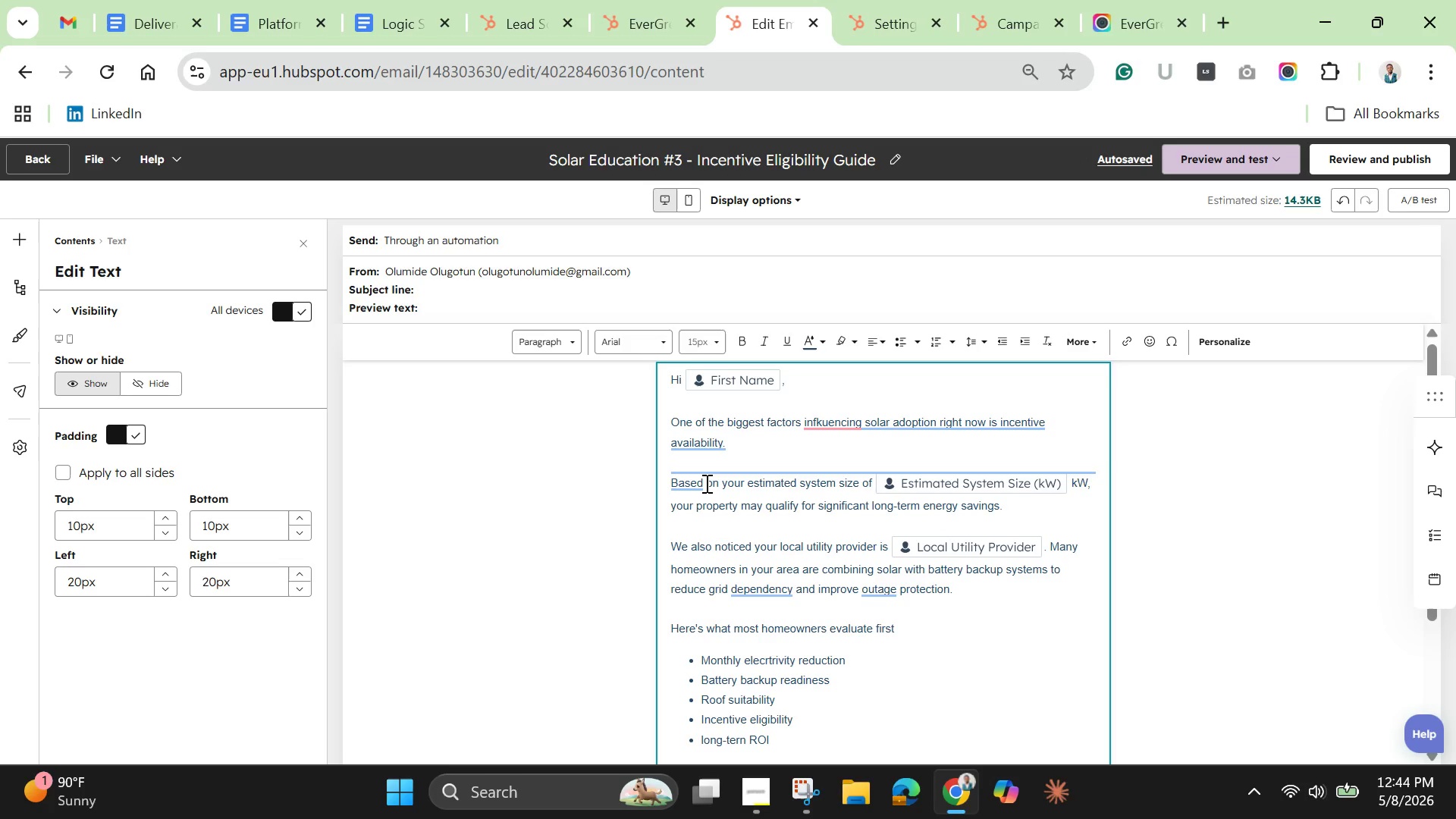 